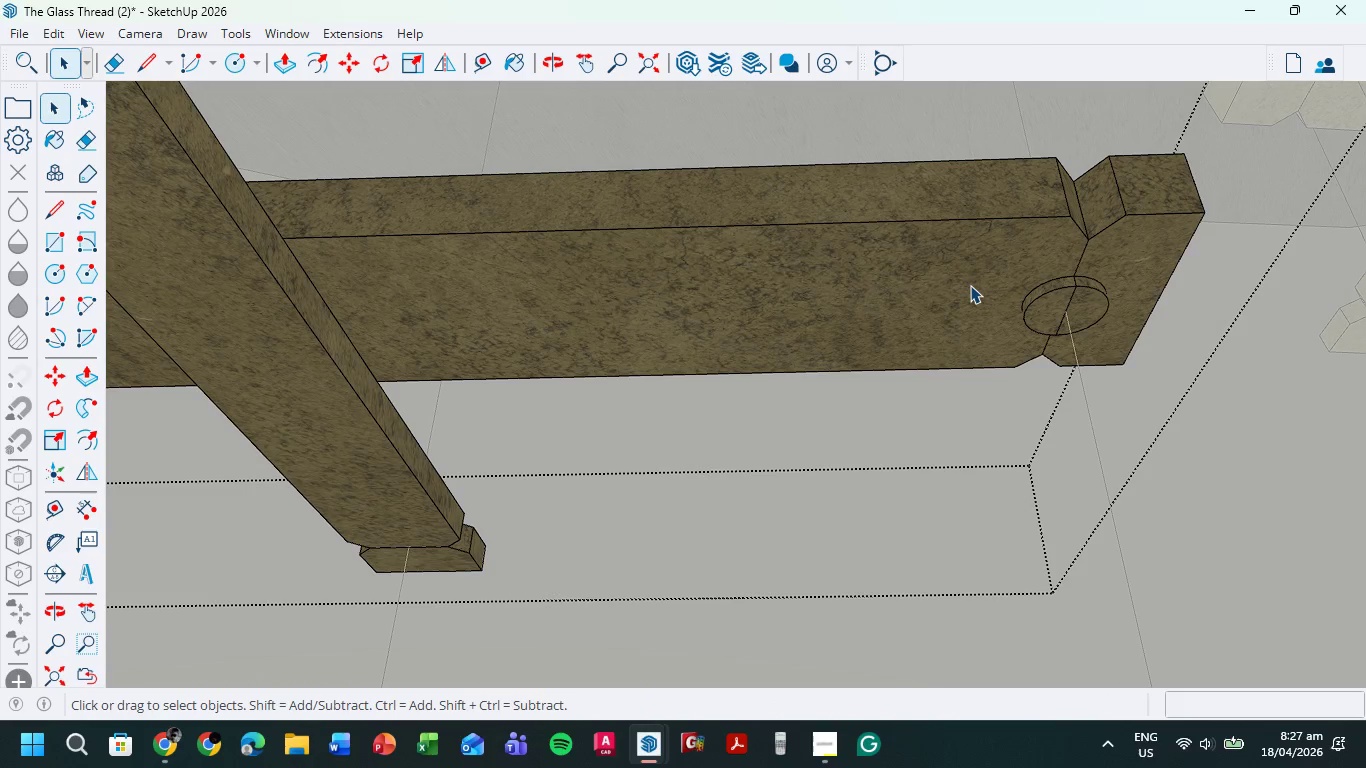 
double_click([970, 285])
 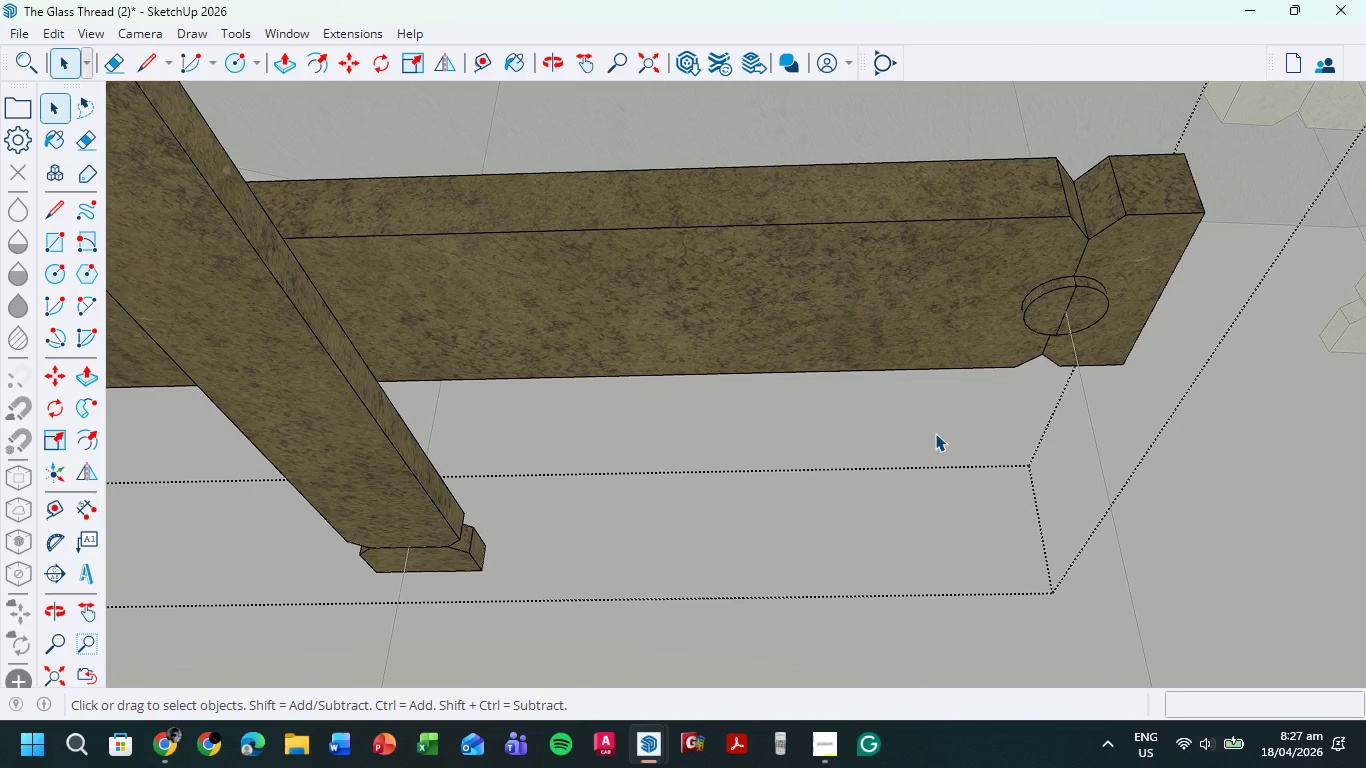 
scroll: coordinate [842, 427], scroll_direction: down, amount: 5.0
 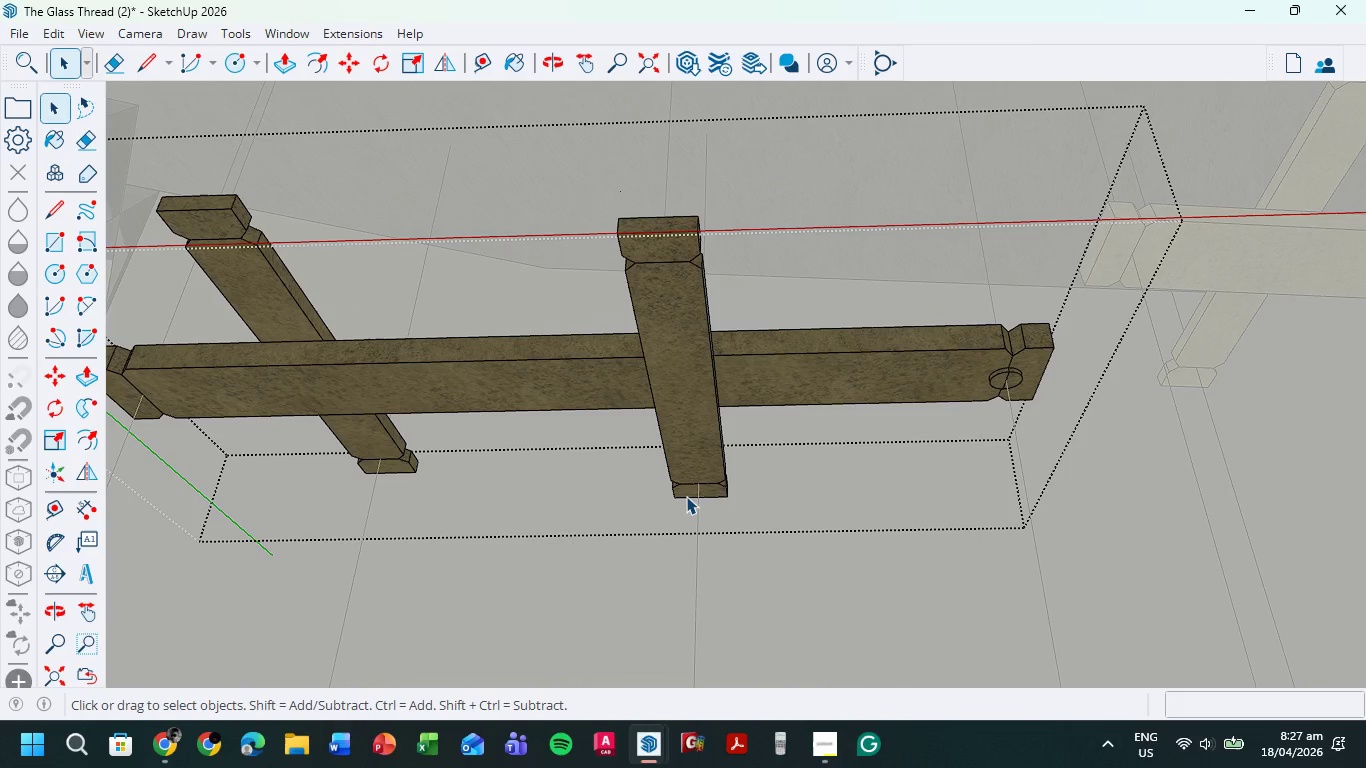 
hold_key(key=ShiftLeft, duration=1.03)
 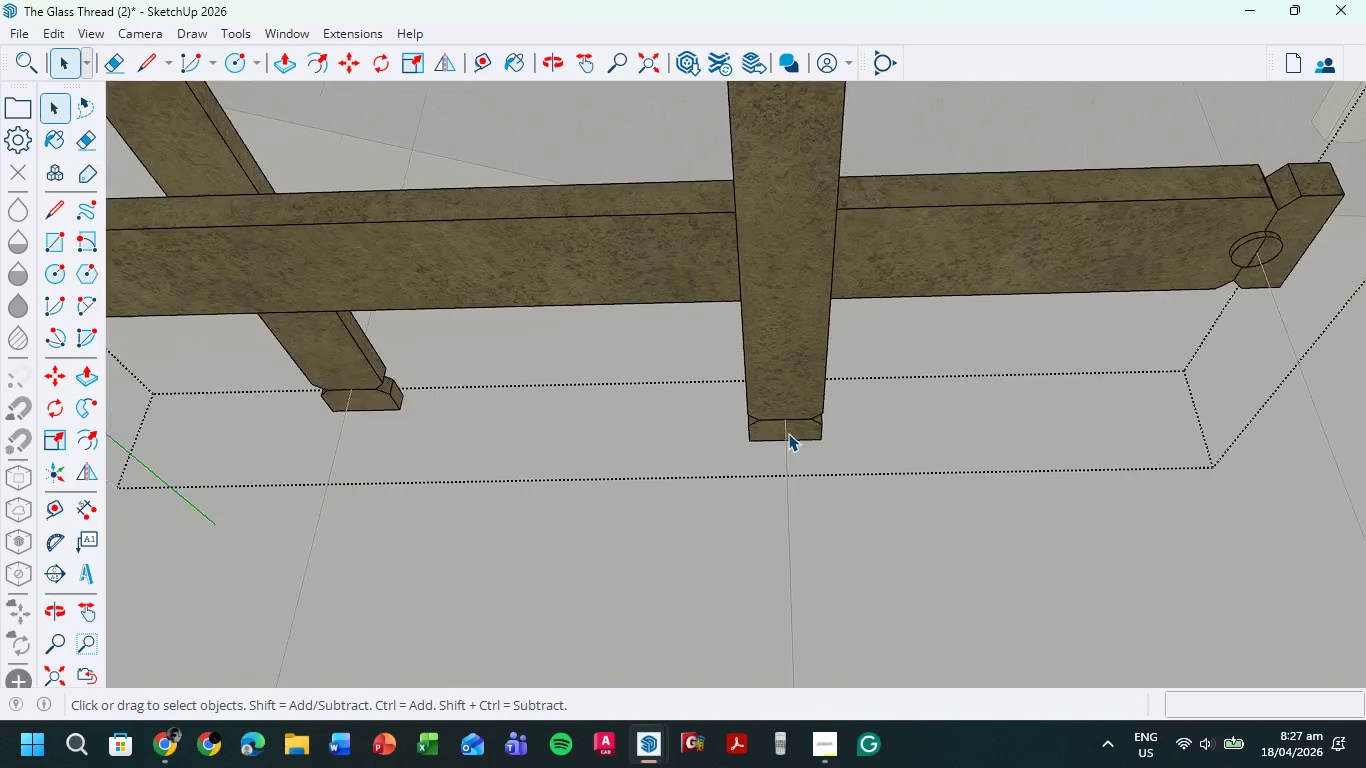 
scroll: coordinate [789, 431], scroll_direction: up, amount: 11.0
 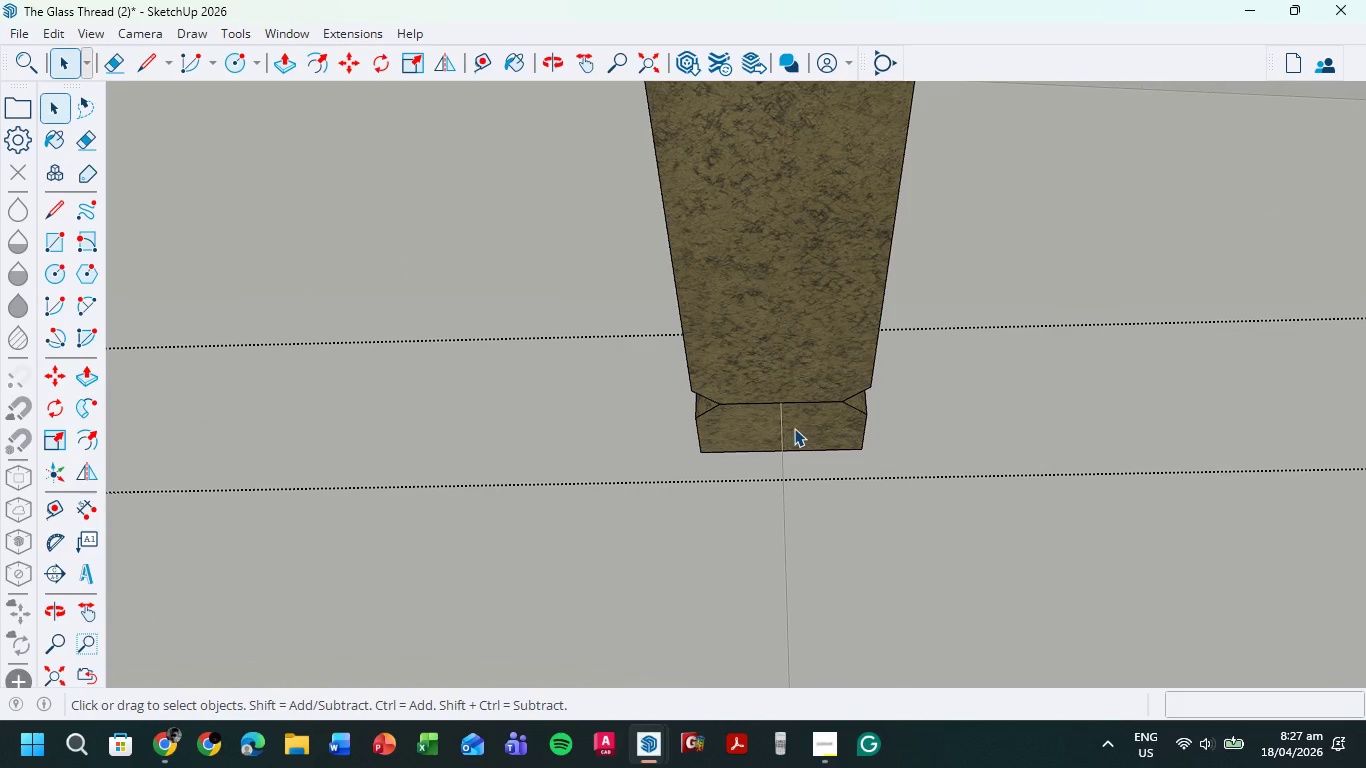 
key(C)
 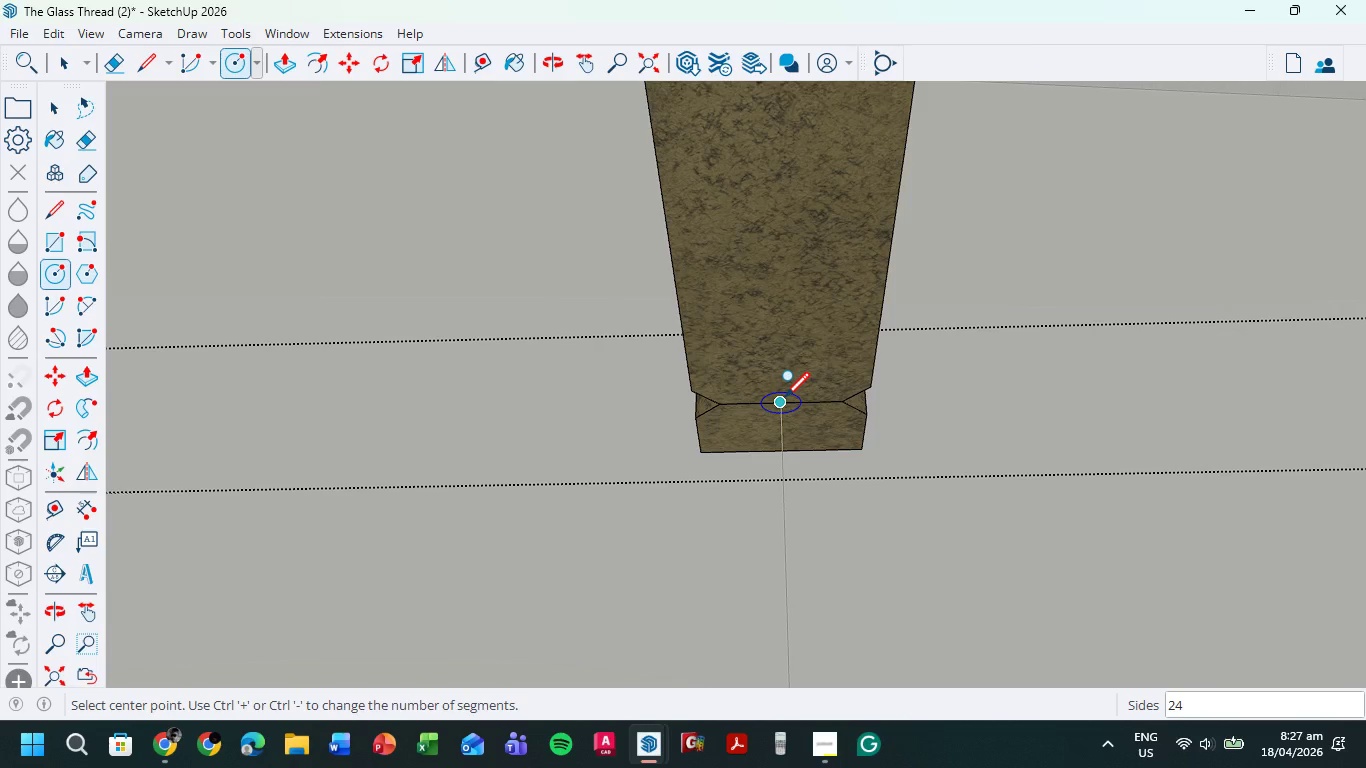 
left_click([785, 399])
 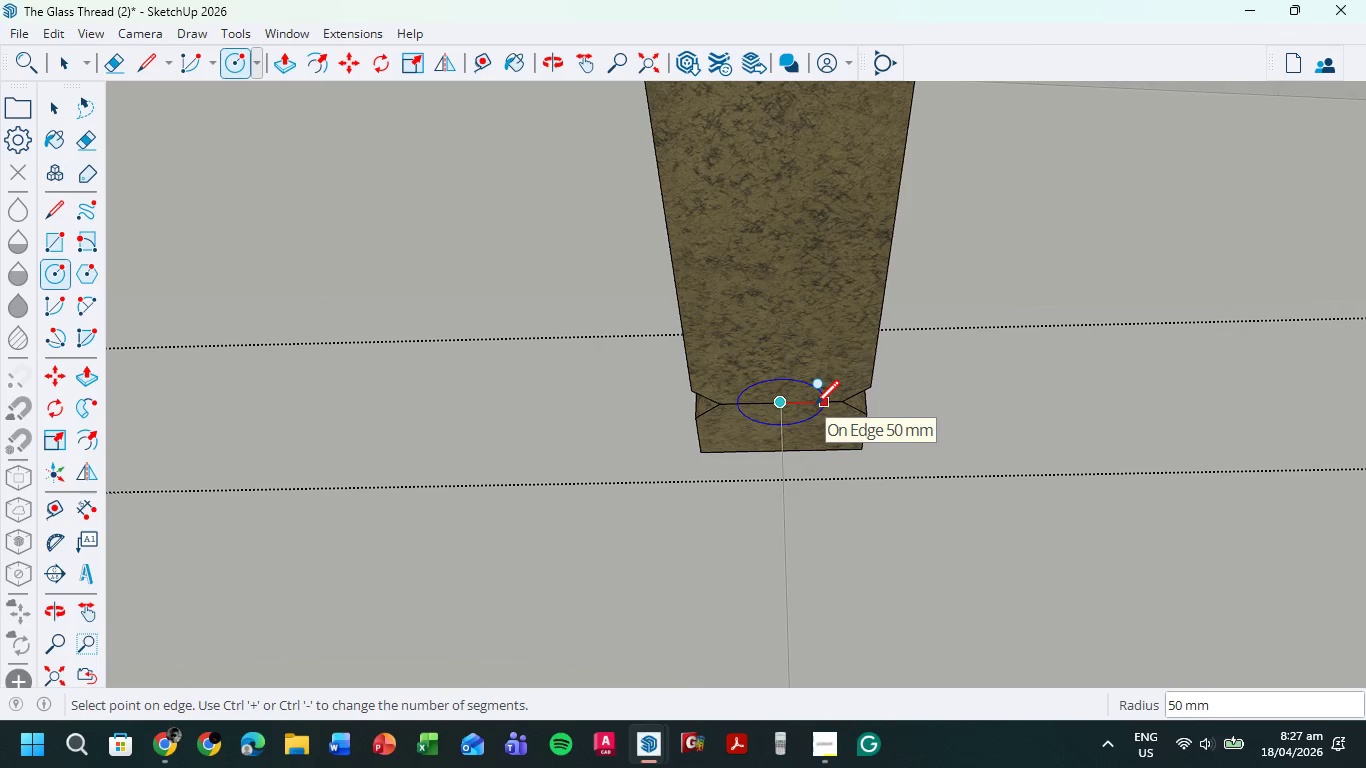 
left_click([815, 407])
 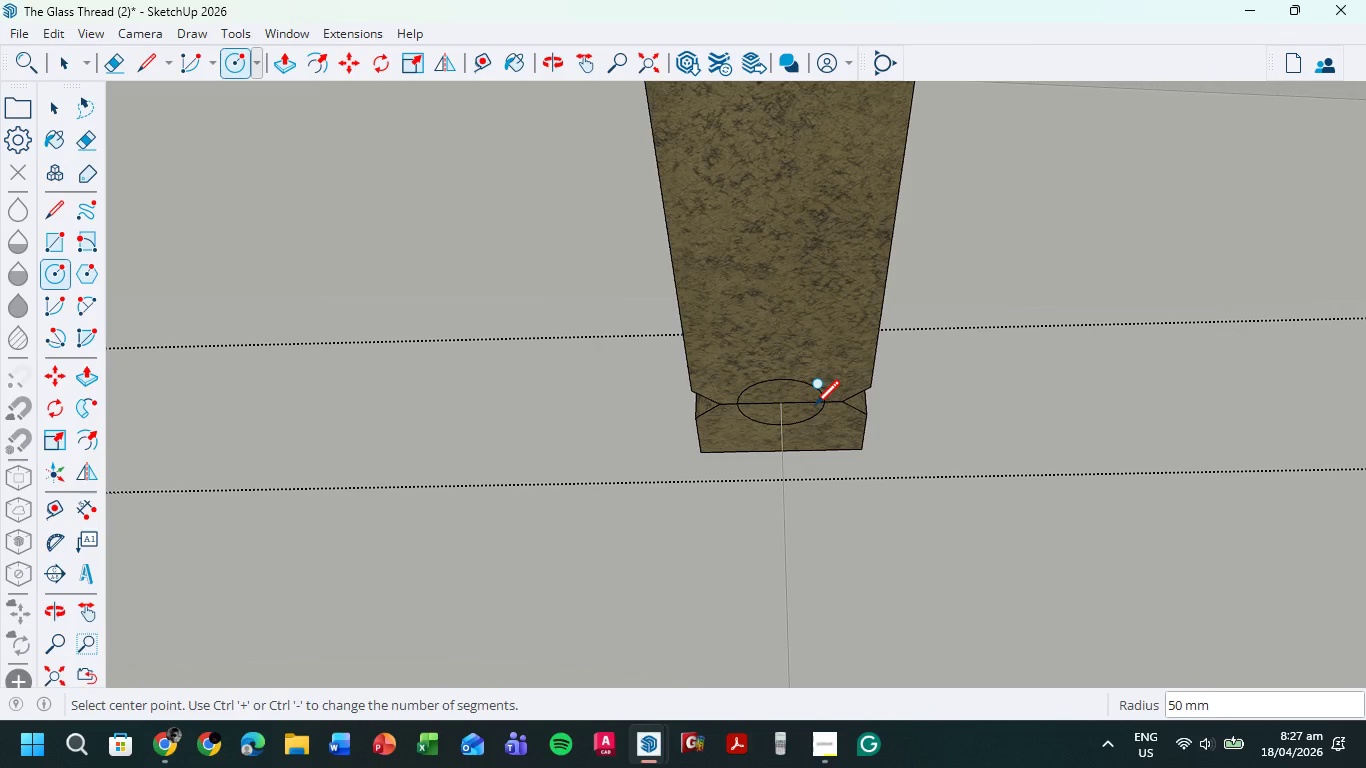 
key(P)
 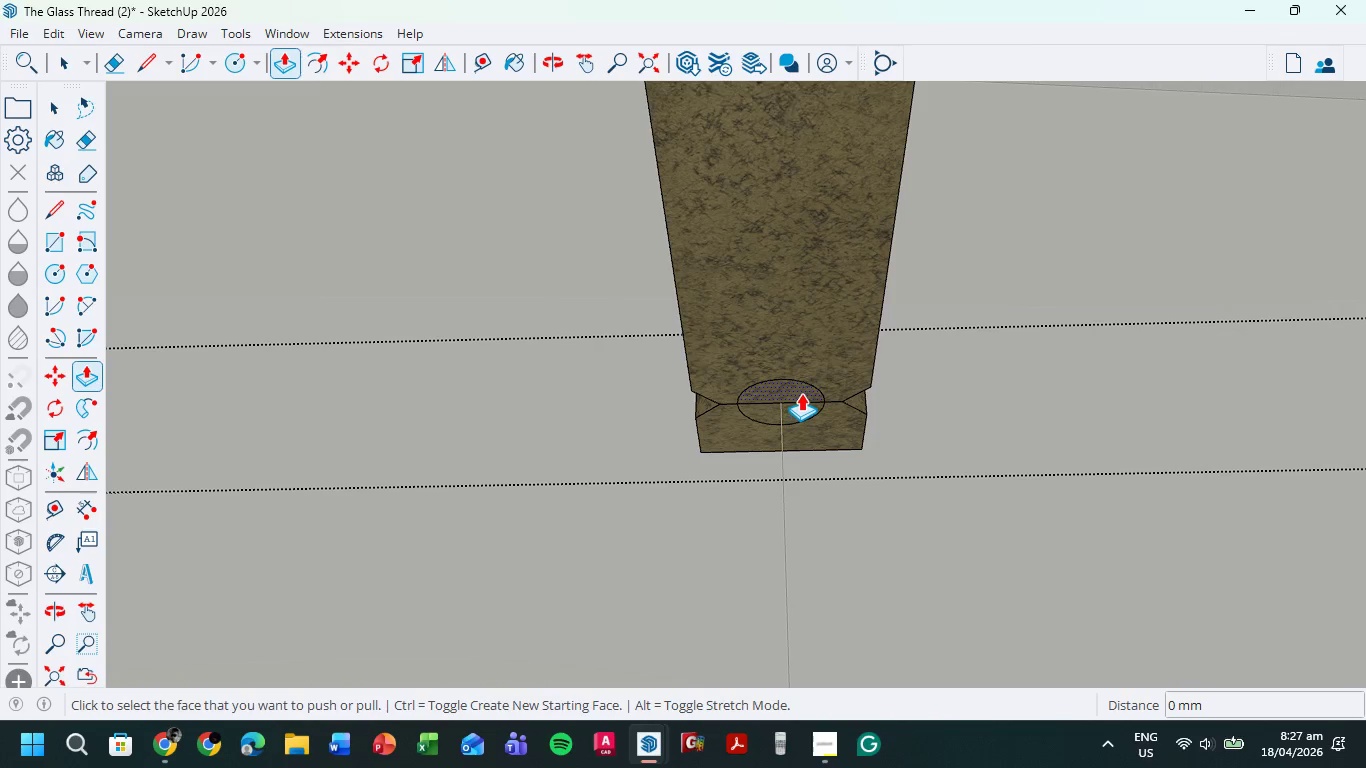 
left_click([801, 393])
 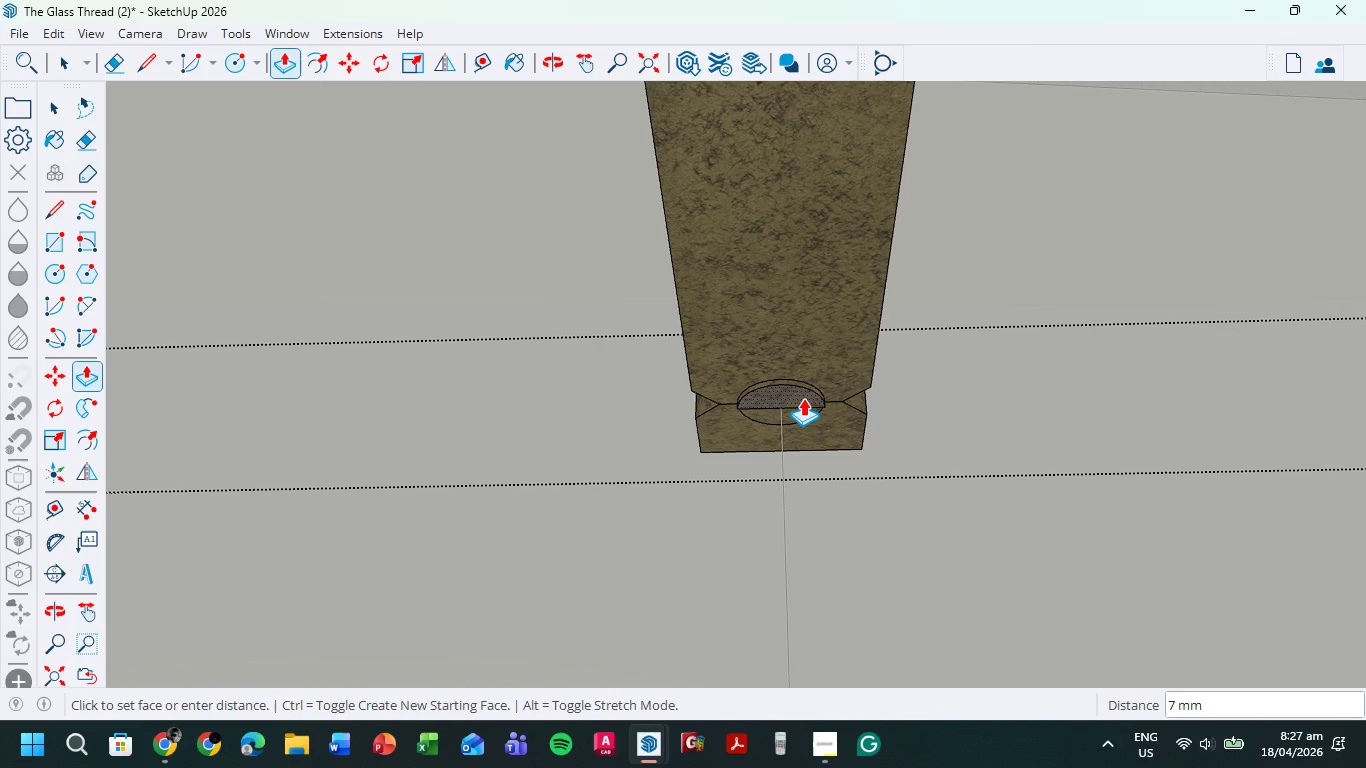 
key(Numpad1)
 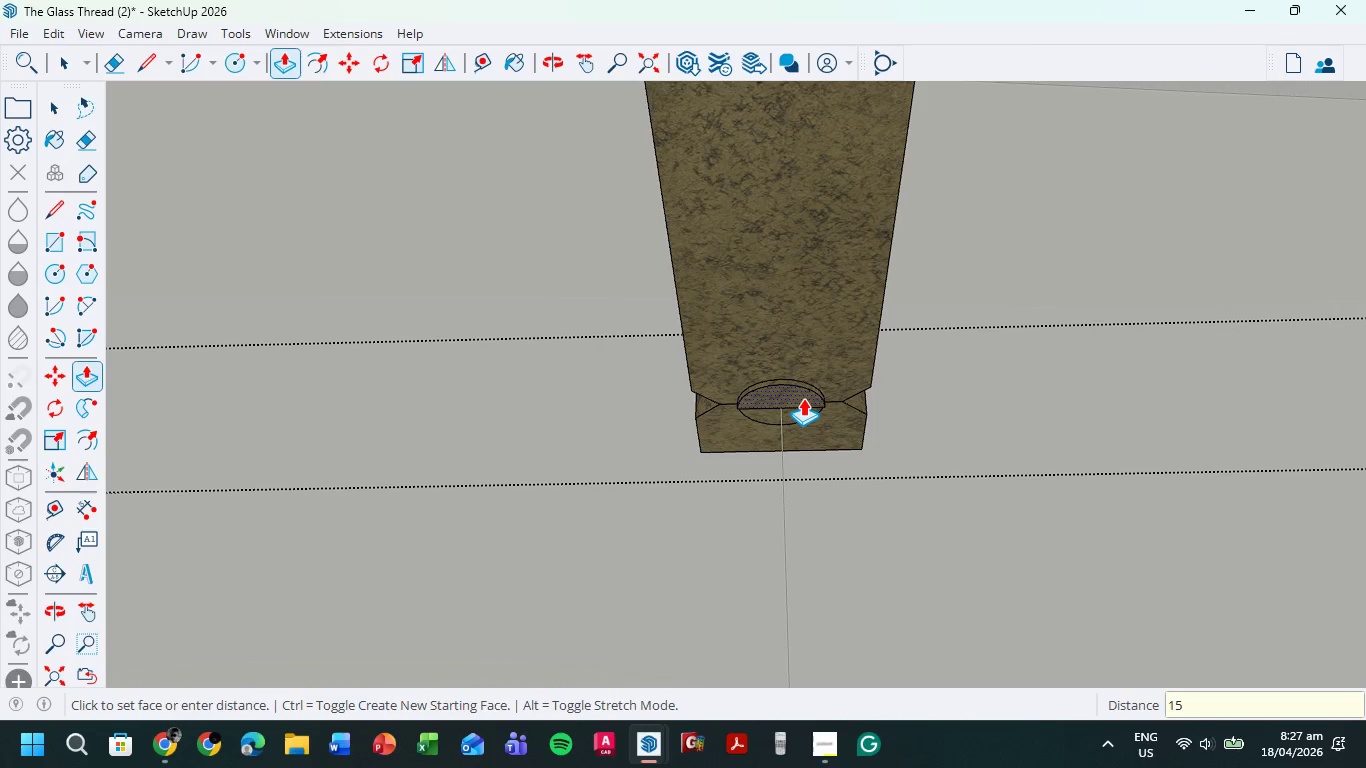 
key(Numpad5)
 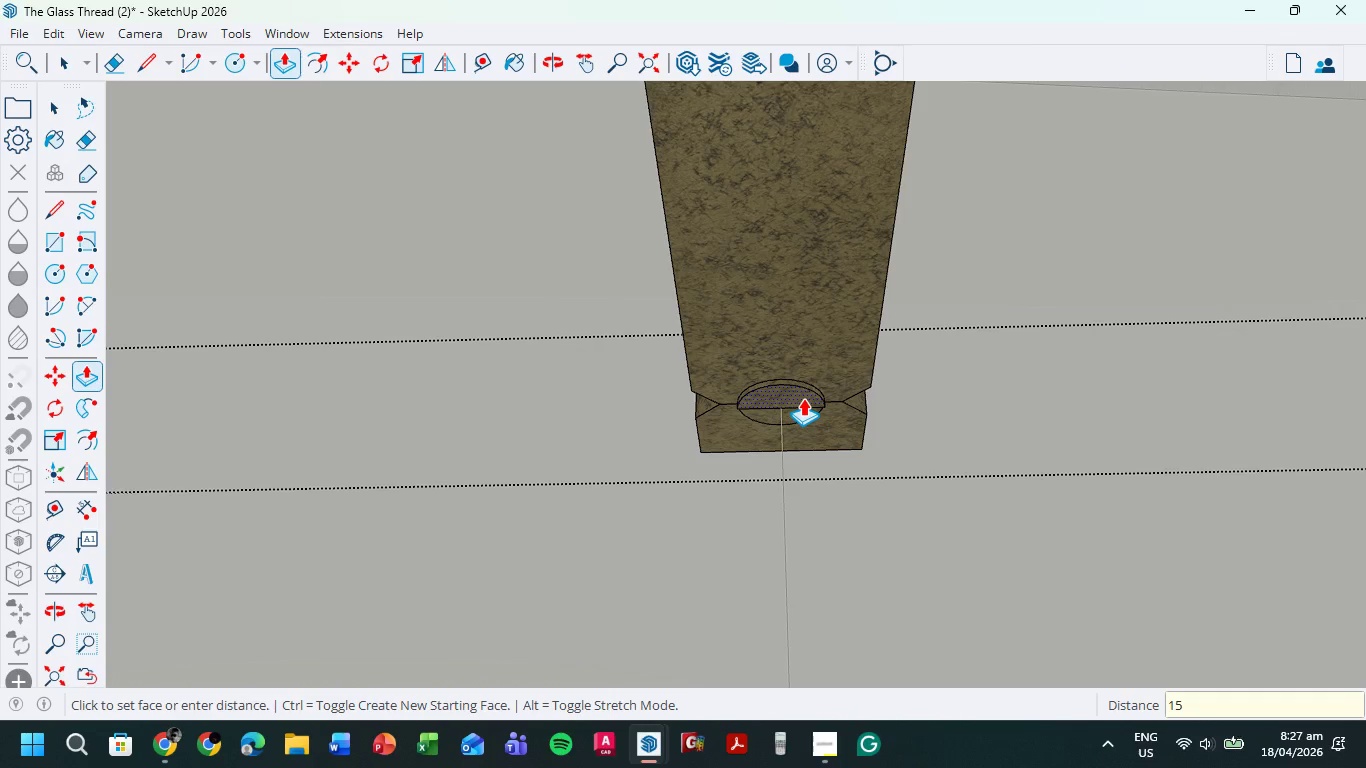 
key(NumpadEnter)
 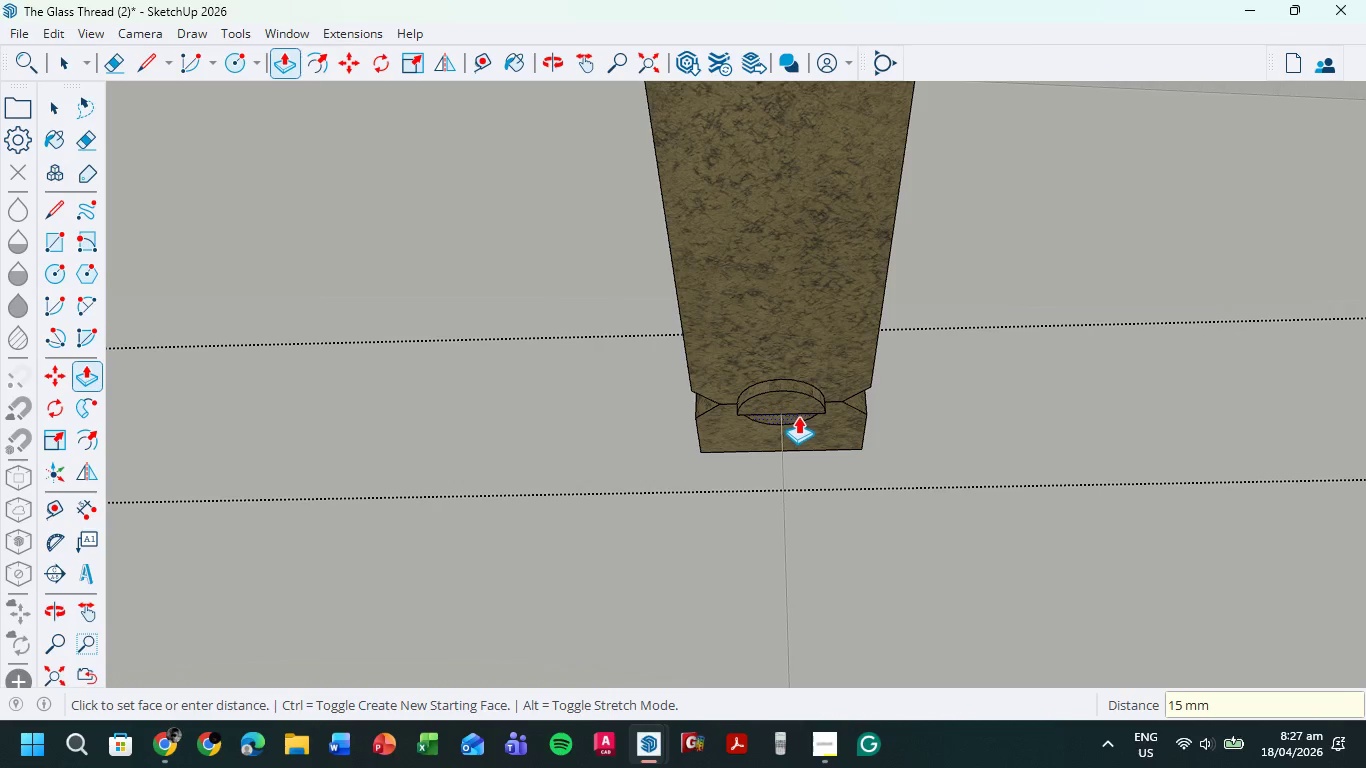 
left_click([796, 417])
 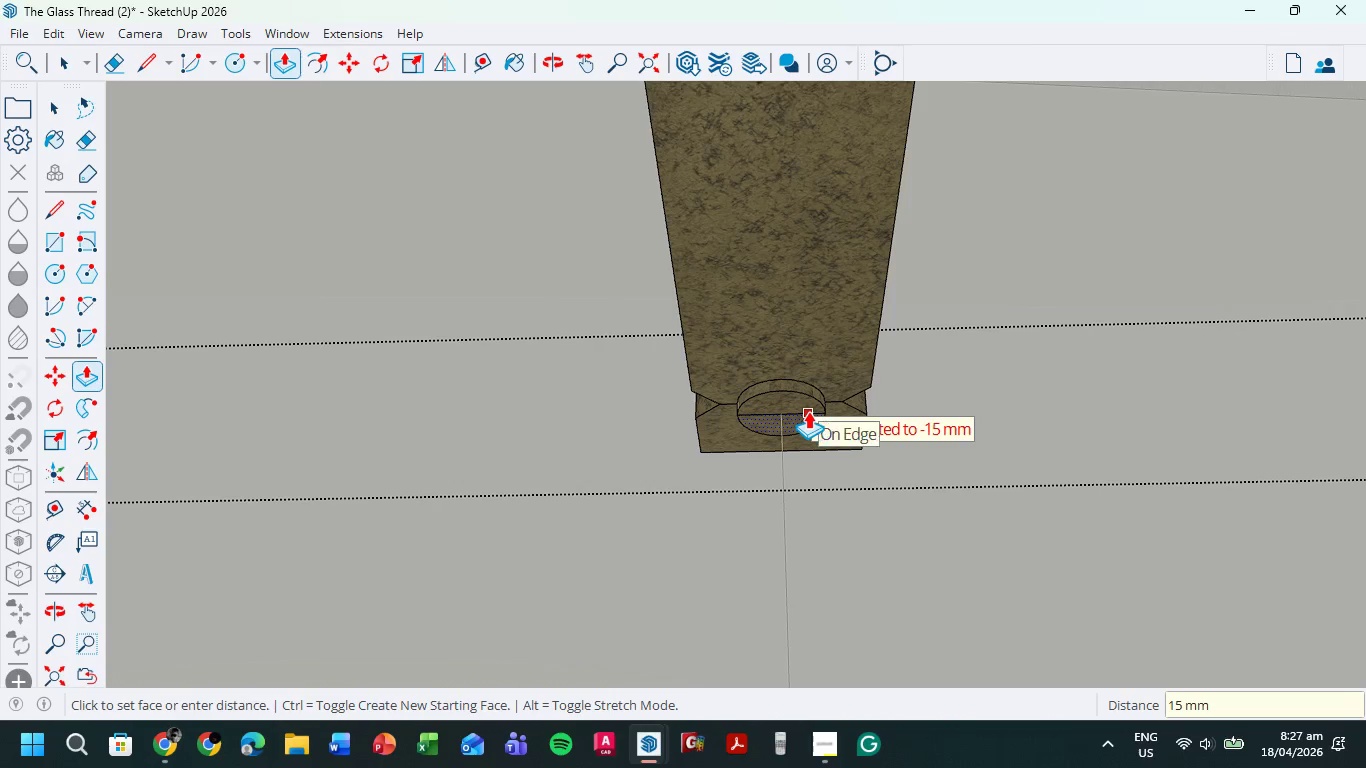 
left_click([808, 411])
 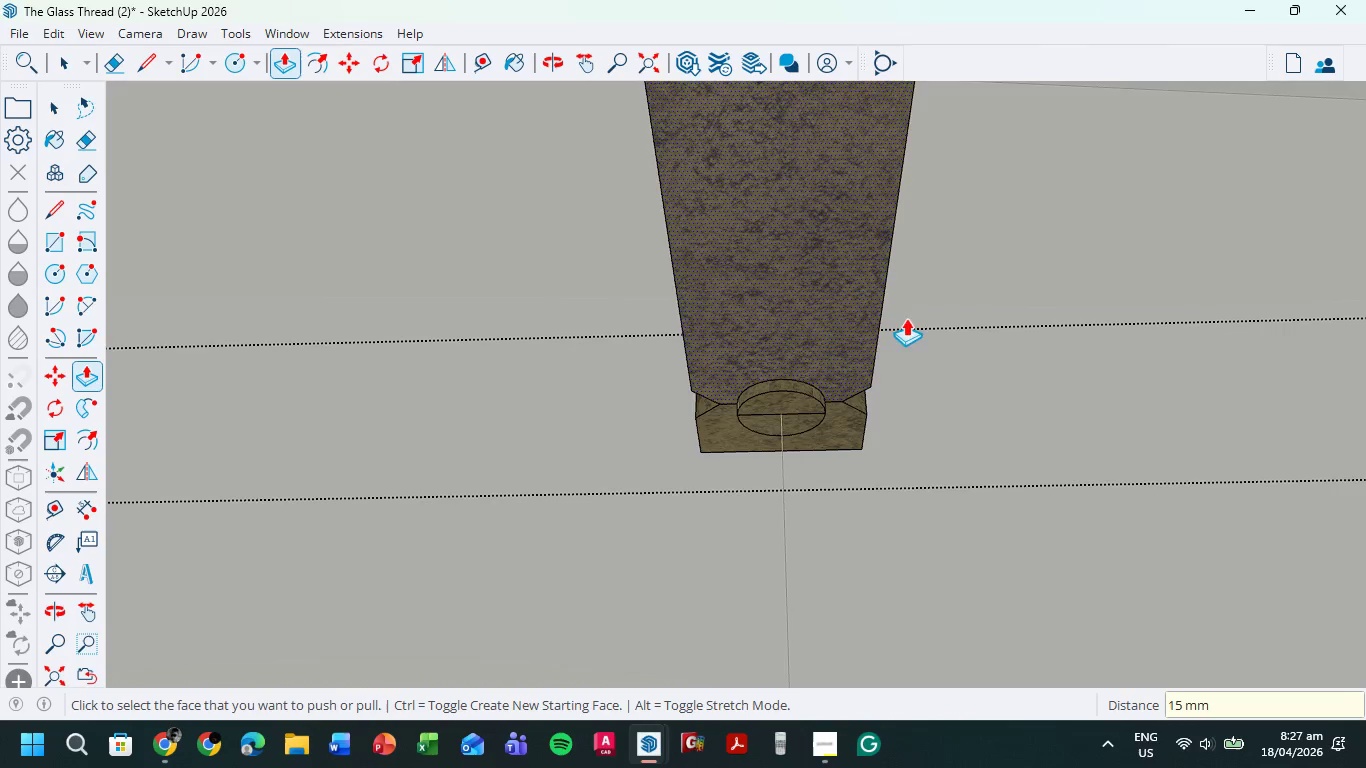 
scroll: coordinate [975, 361], scroll_direction: down, amount: 10.0
 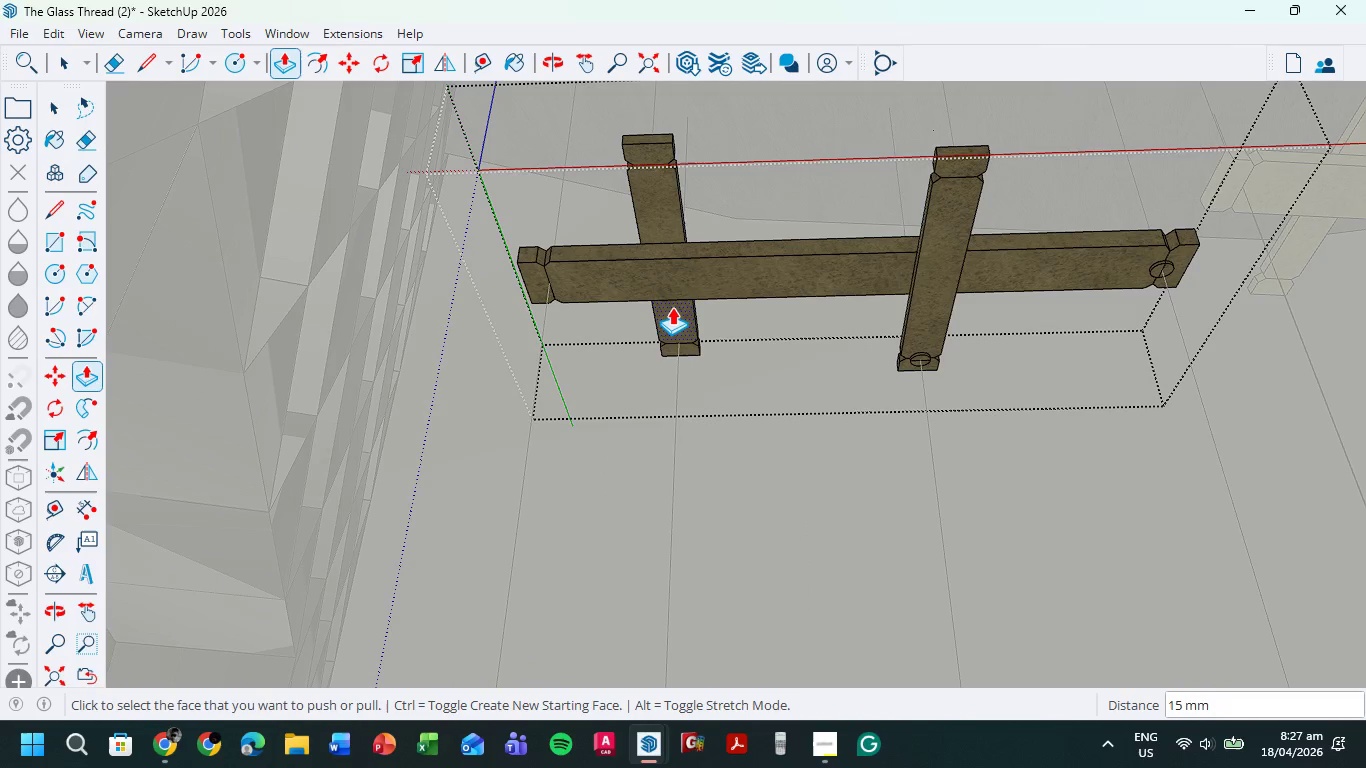 
key(C)
 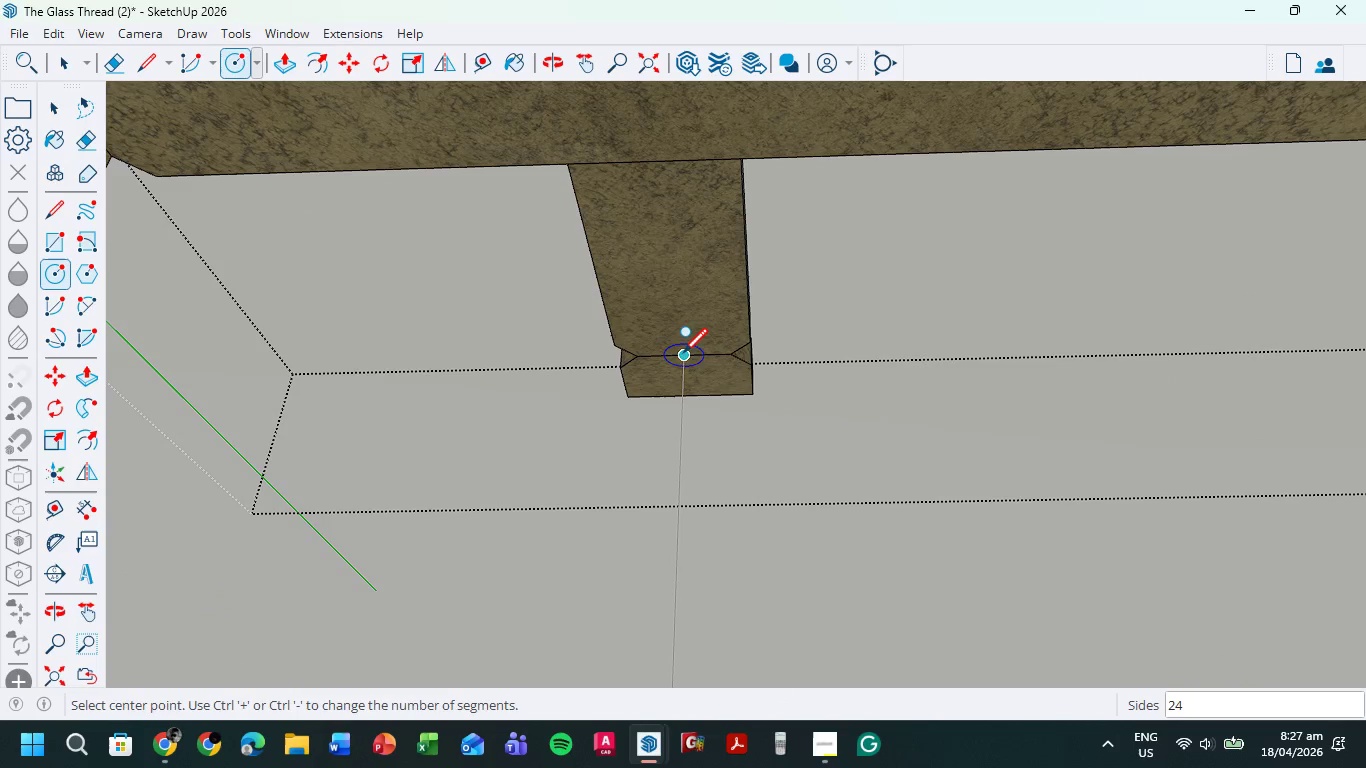 
scroll: coordinate [677, 339], scroll_direction: up, amount: 12.0
 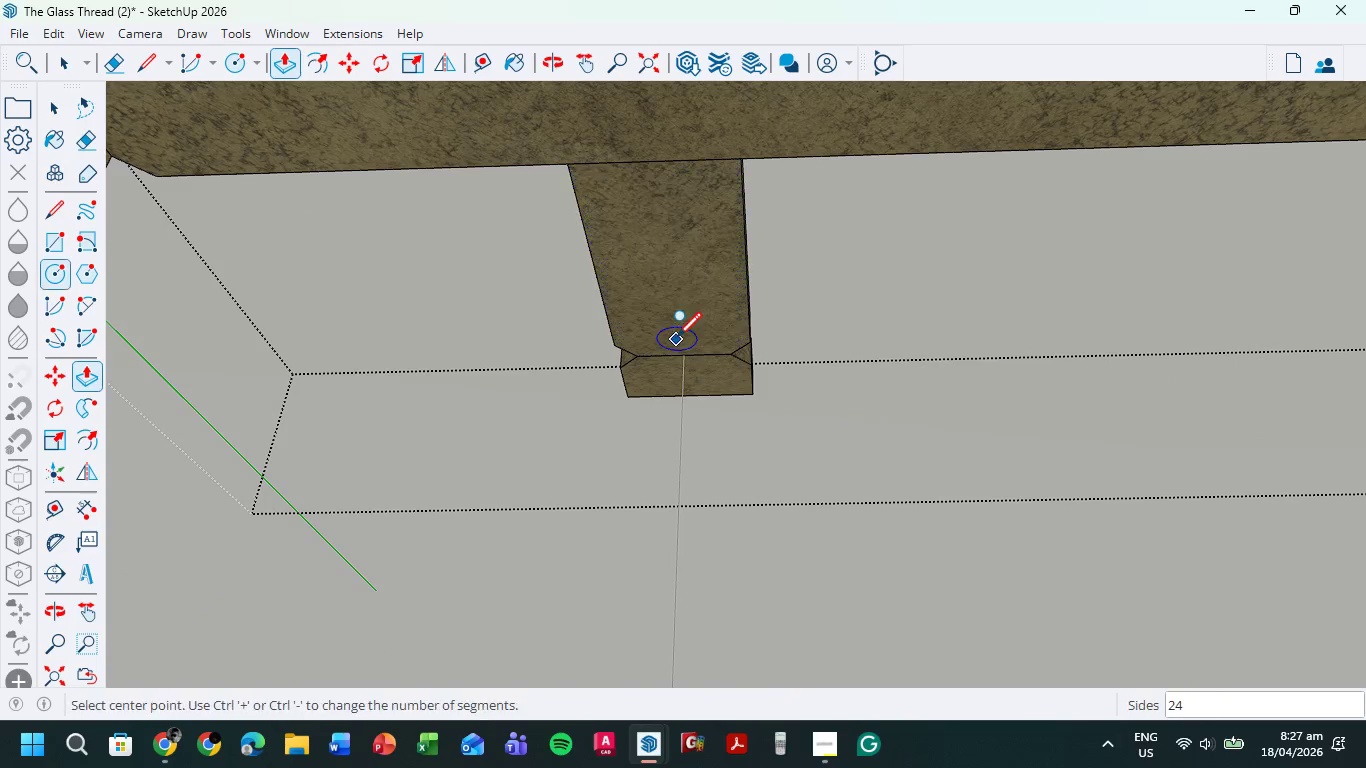 
left_click([682, 355])
 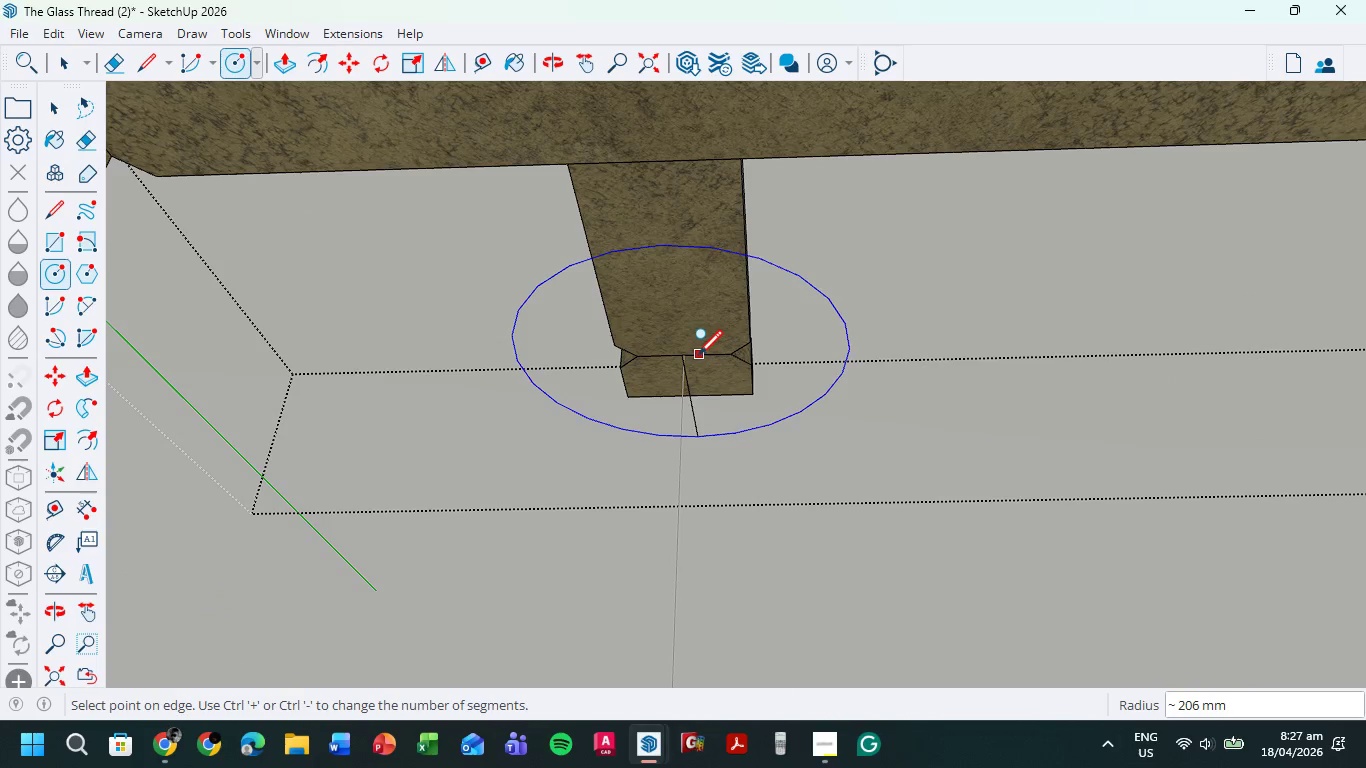 
key(Numpad5)
 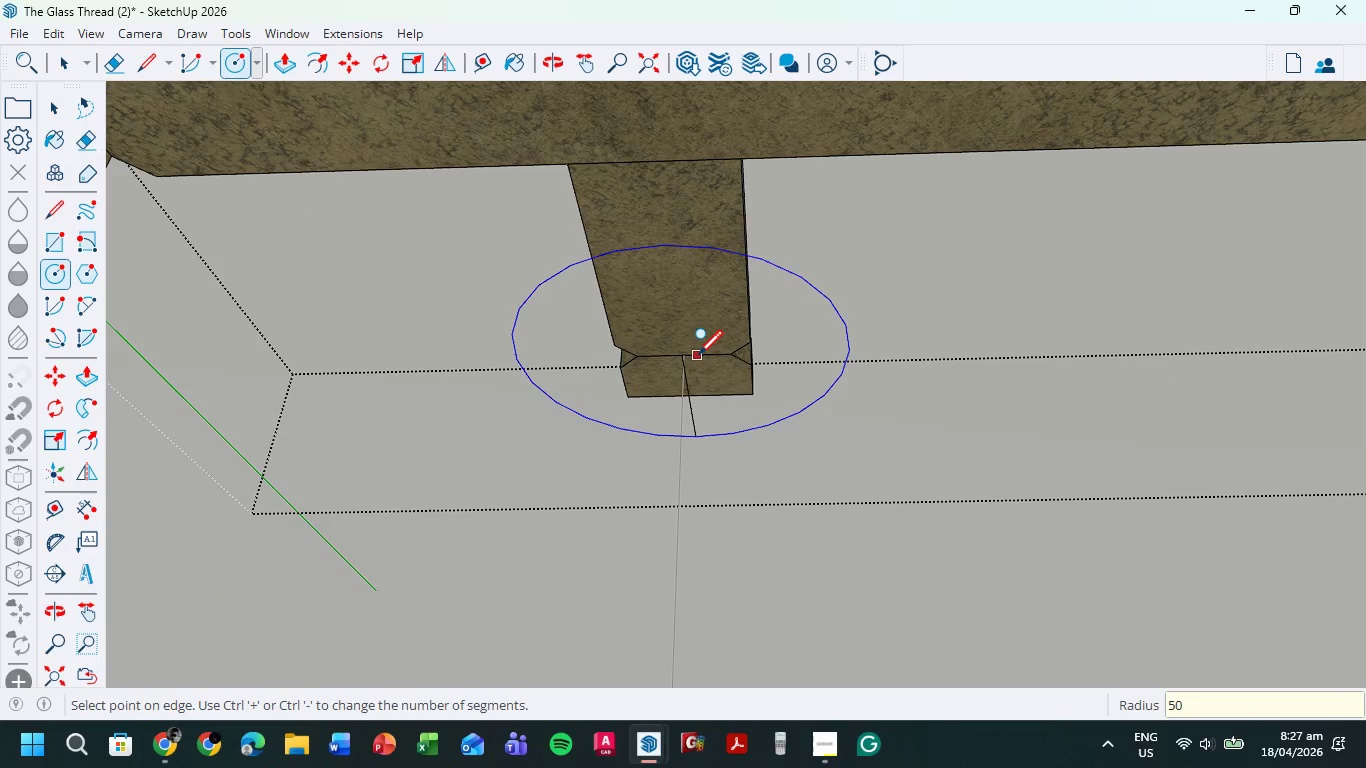 
key(Numpad0)
 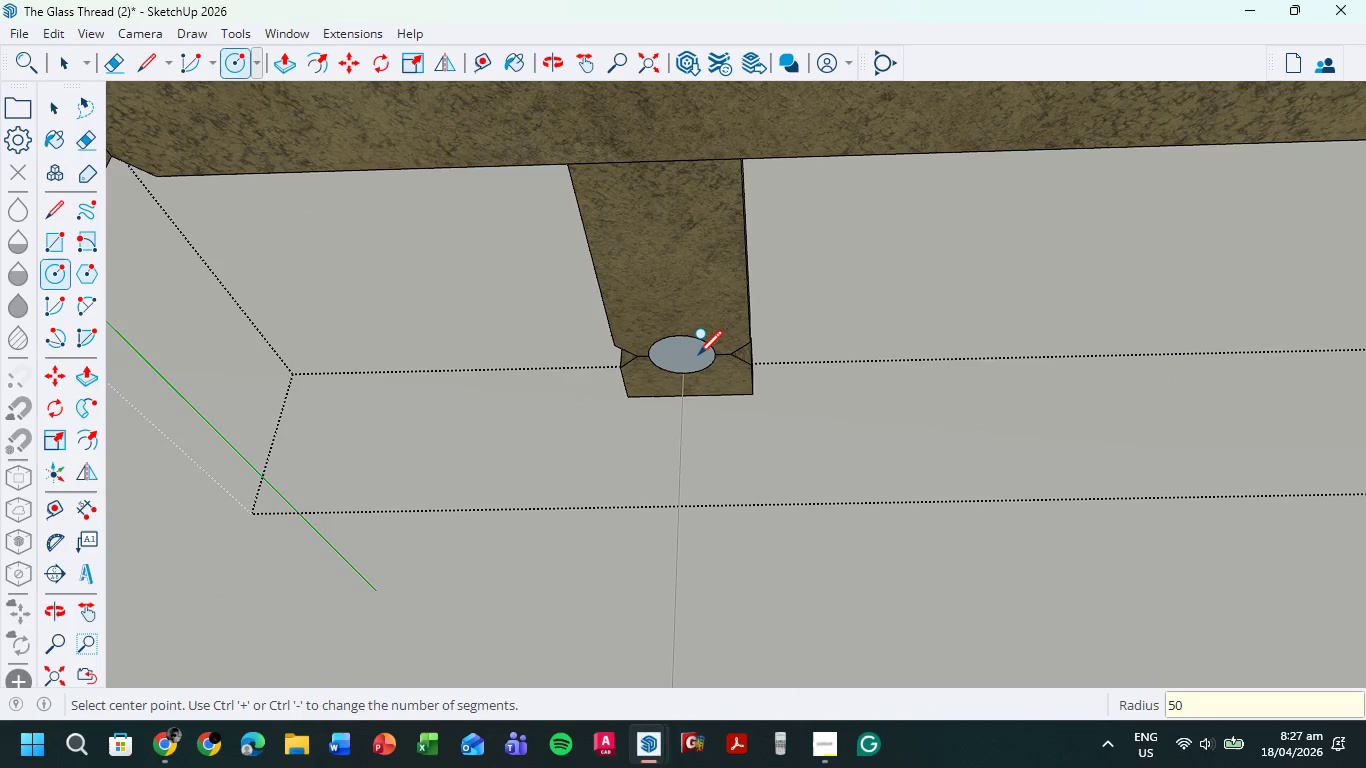 
key(NumpadEnter)
 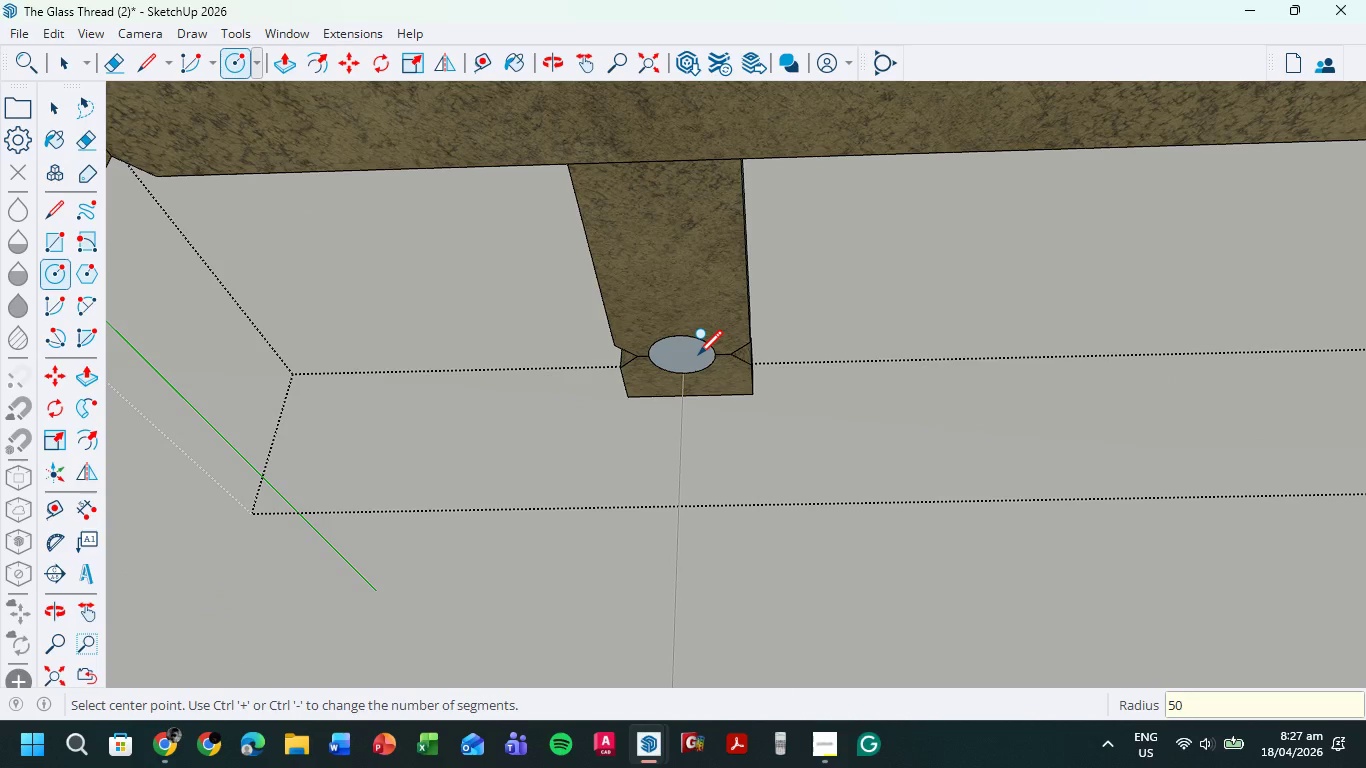 
key(P)
 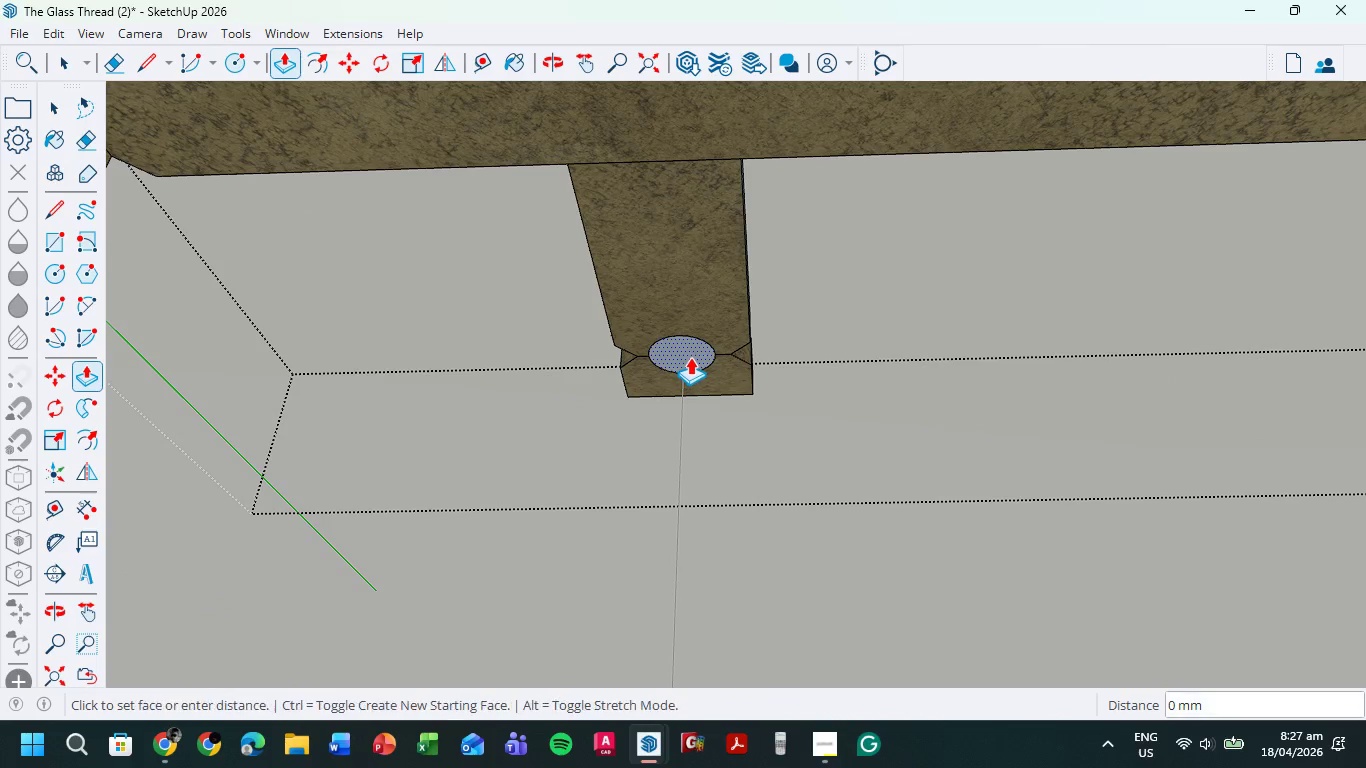 
left_click([690, 357])
 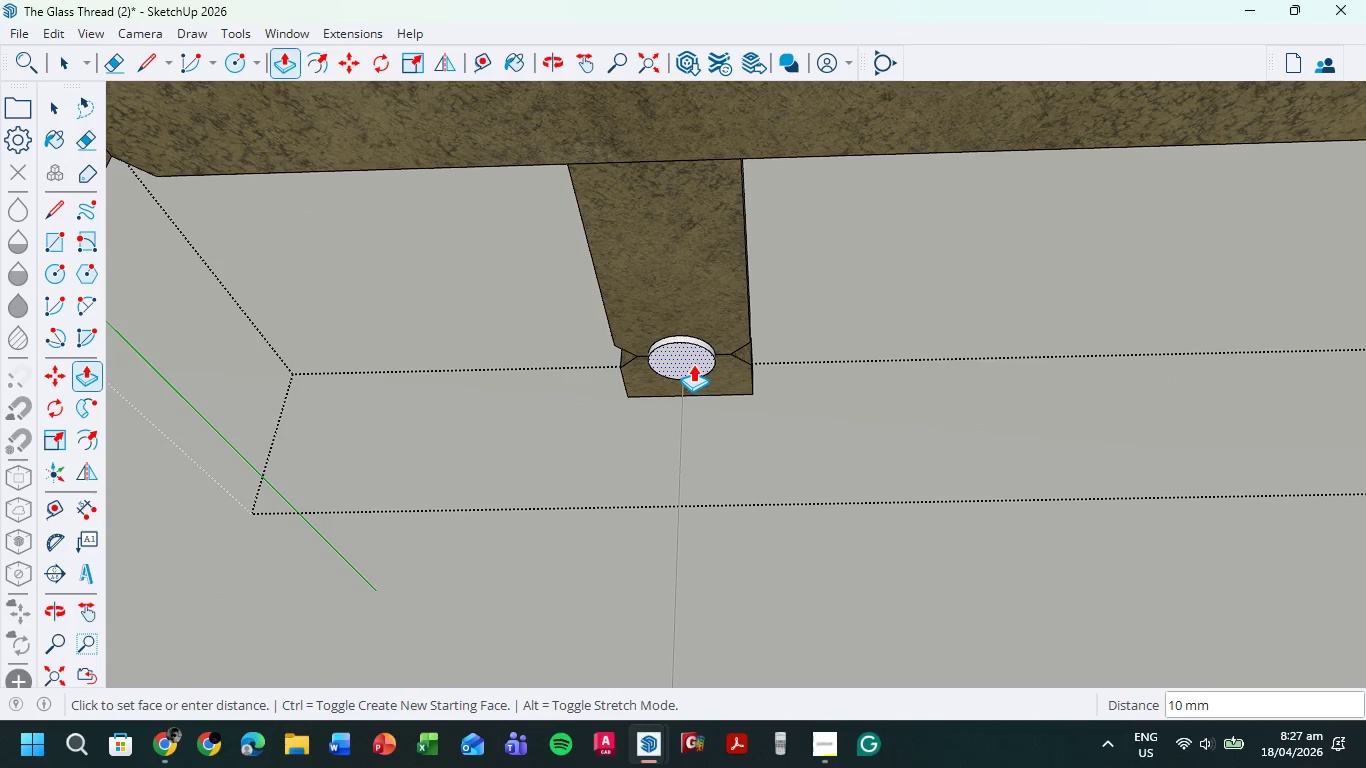 
key(Escape)
 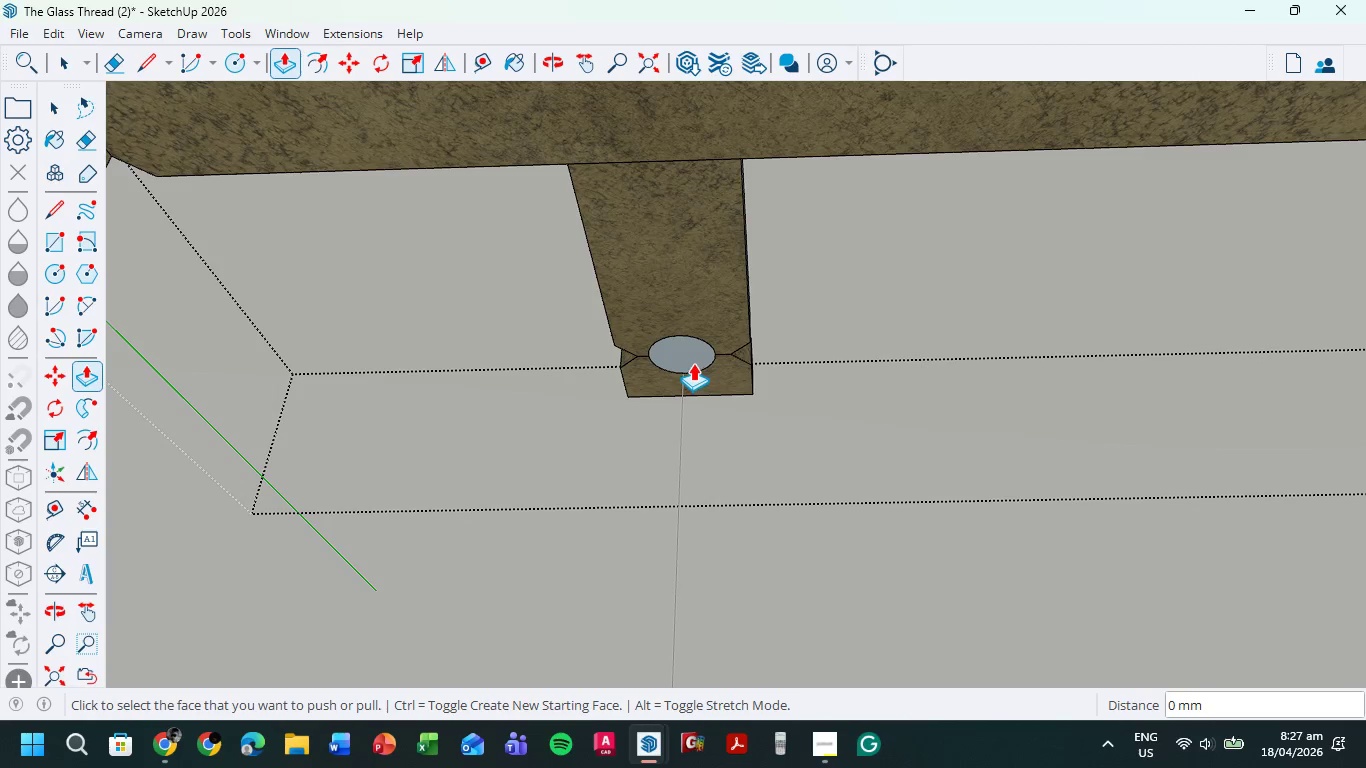 
key(Control+Z)
 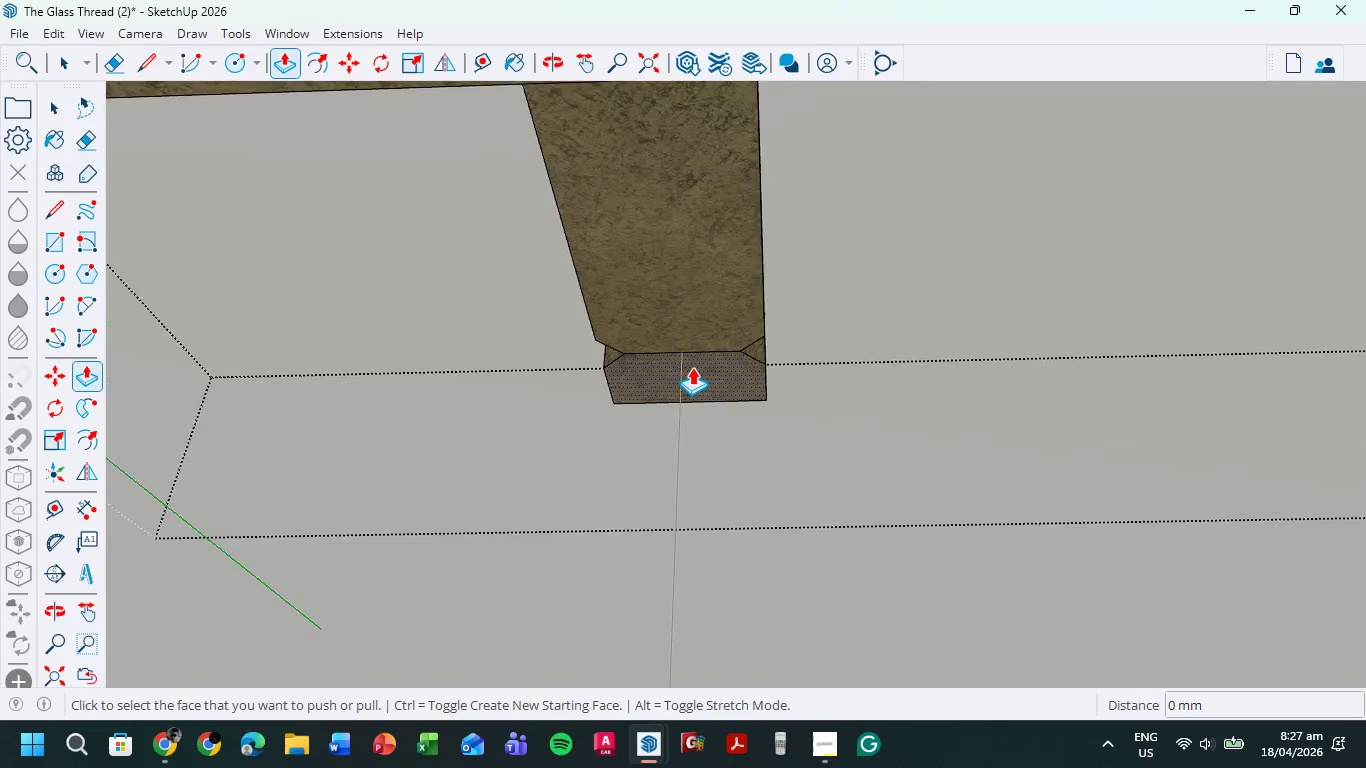 
scroll: coordinate [692, 367], scroll_direction: up, amount: 6.0
 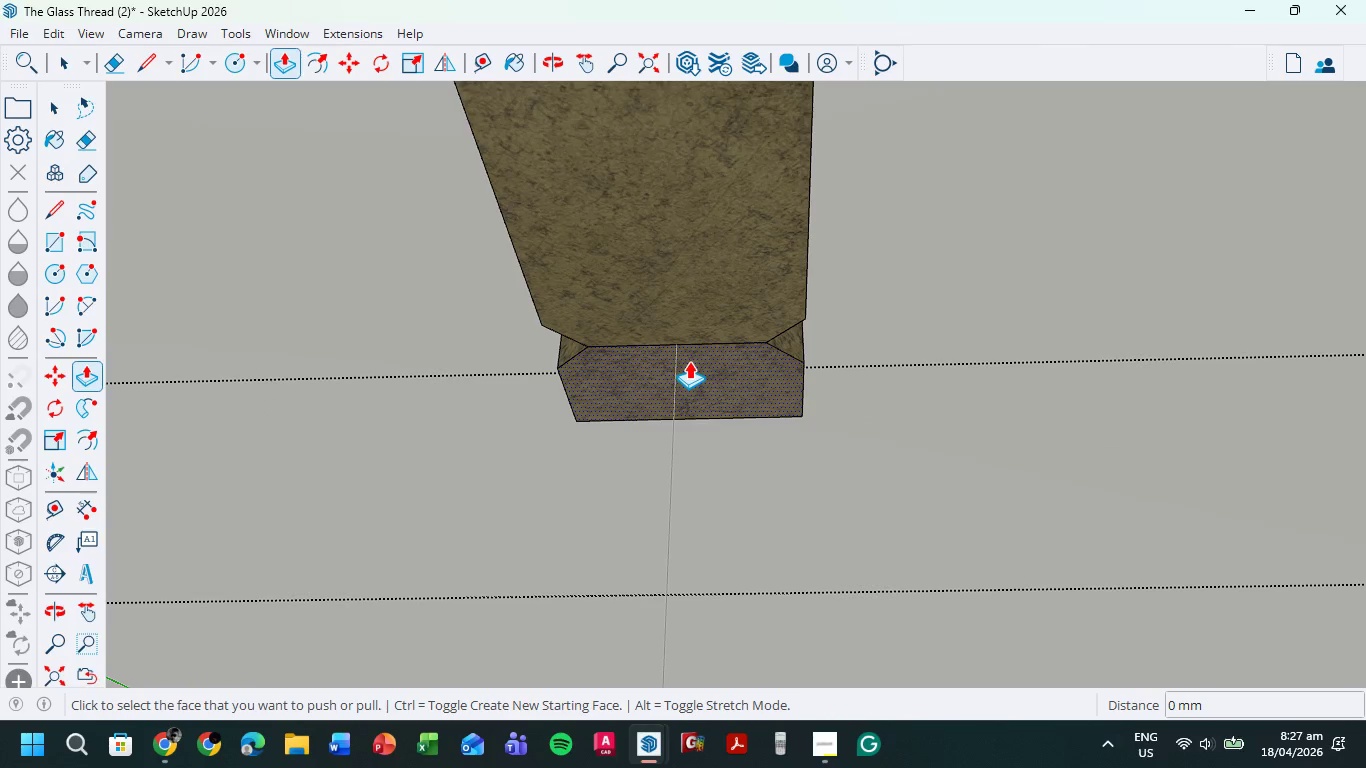 
key(C)
 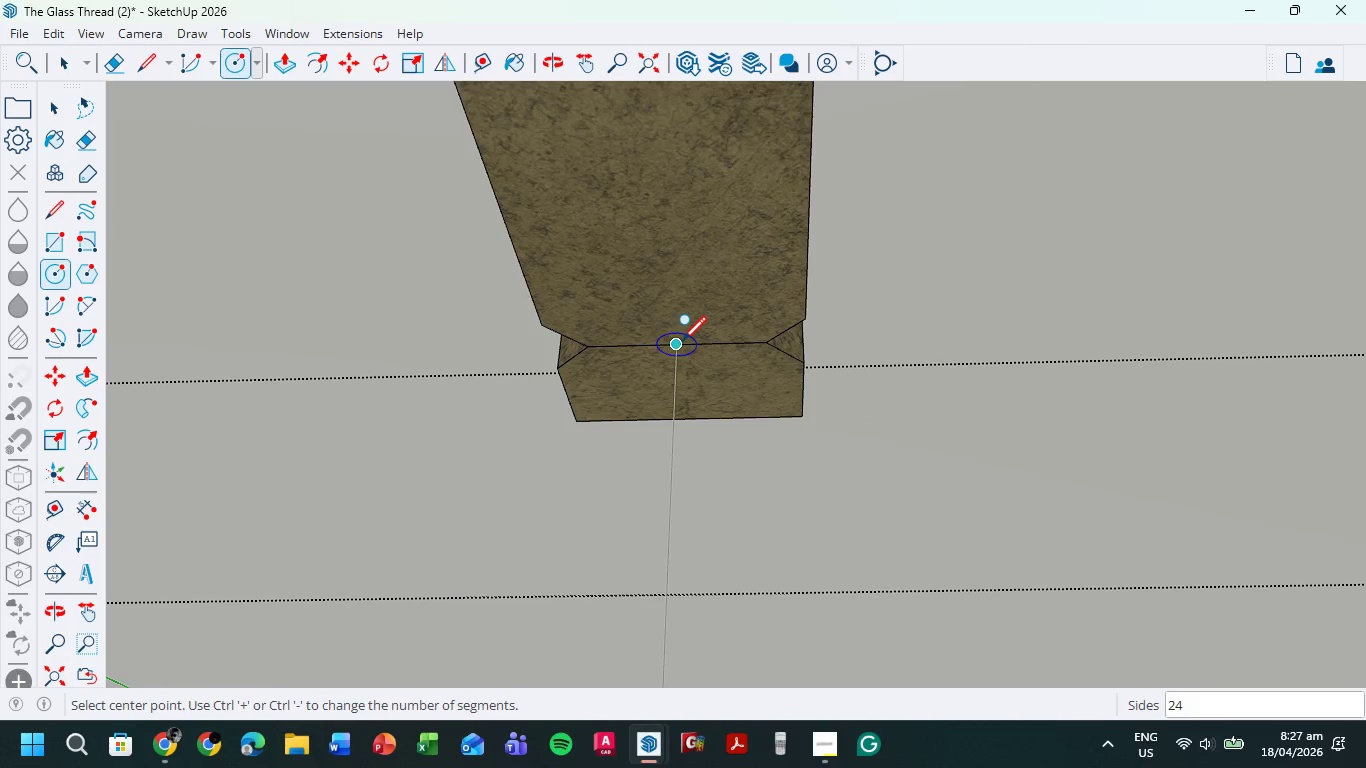 
left_click([682, 343])
 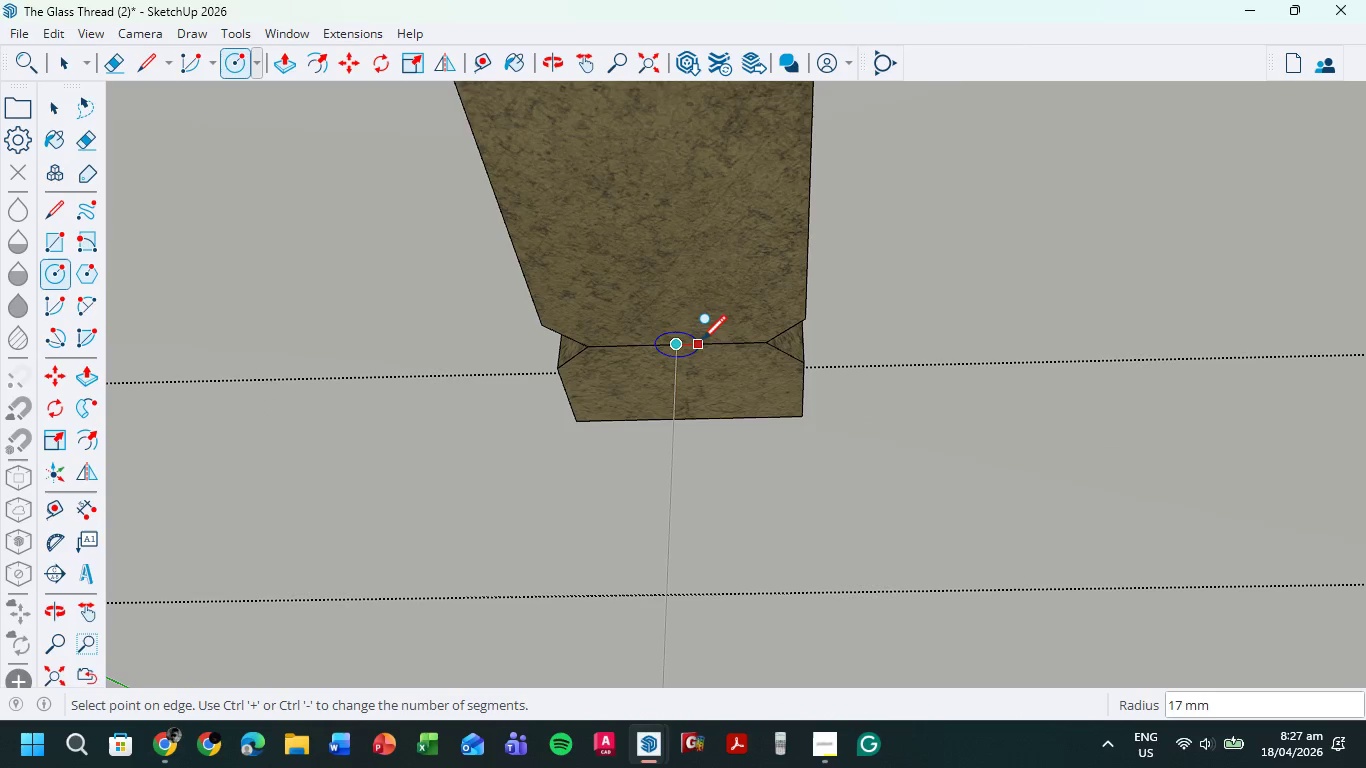 
mouse_move([727, 335])
 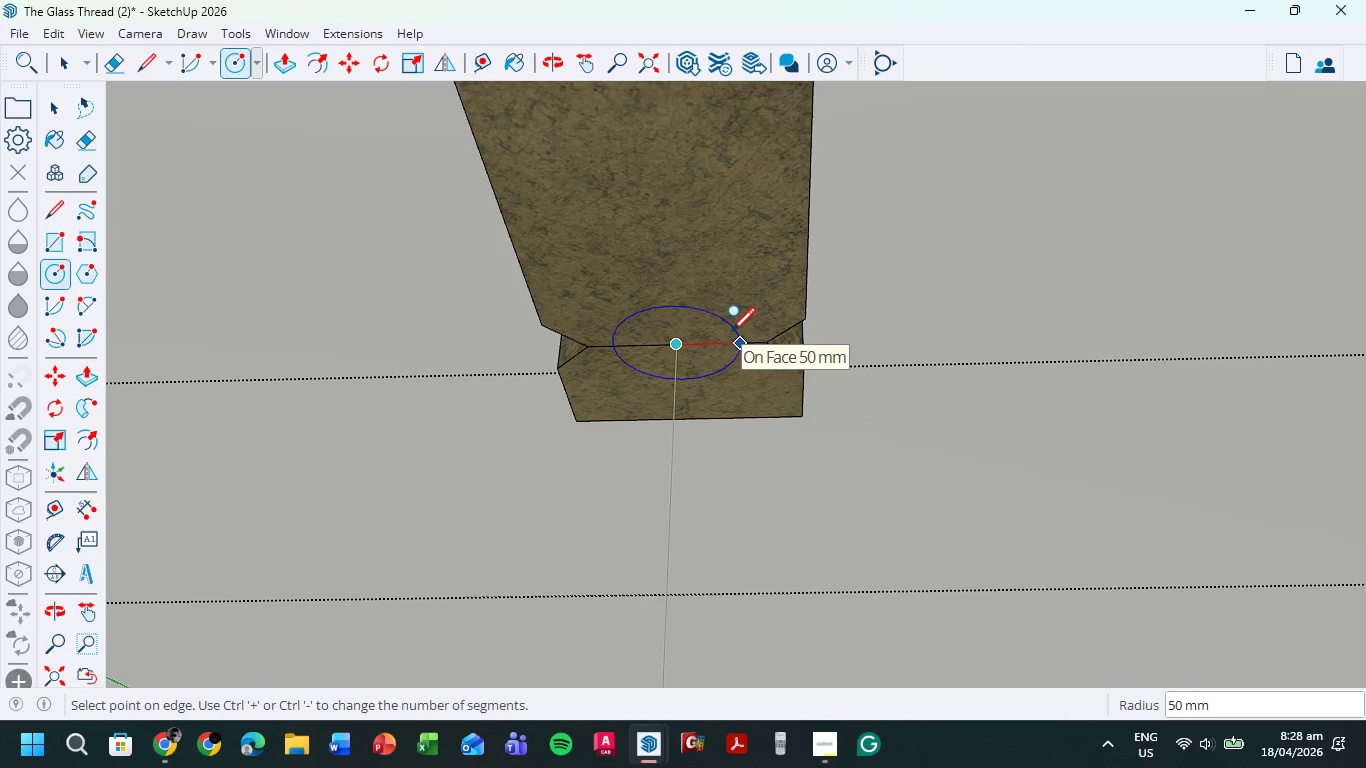 
left_click([731, 334])
 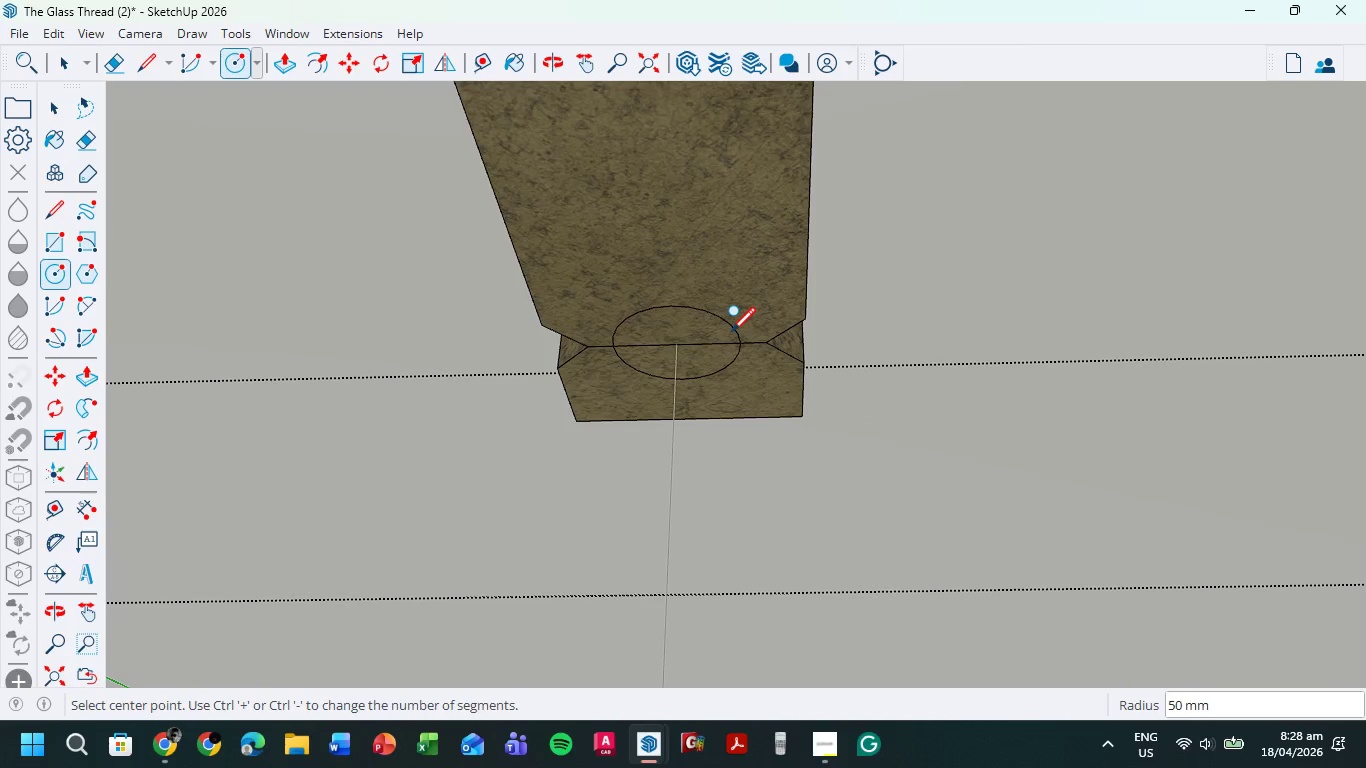 
key(P)
 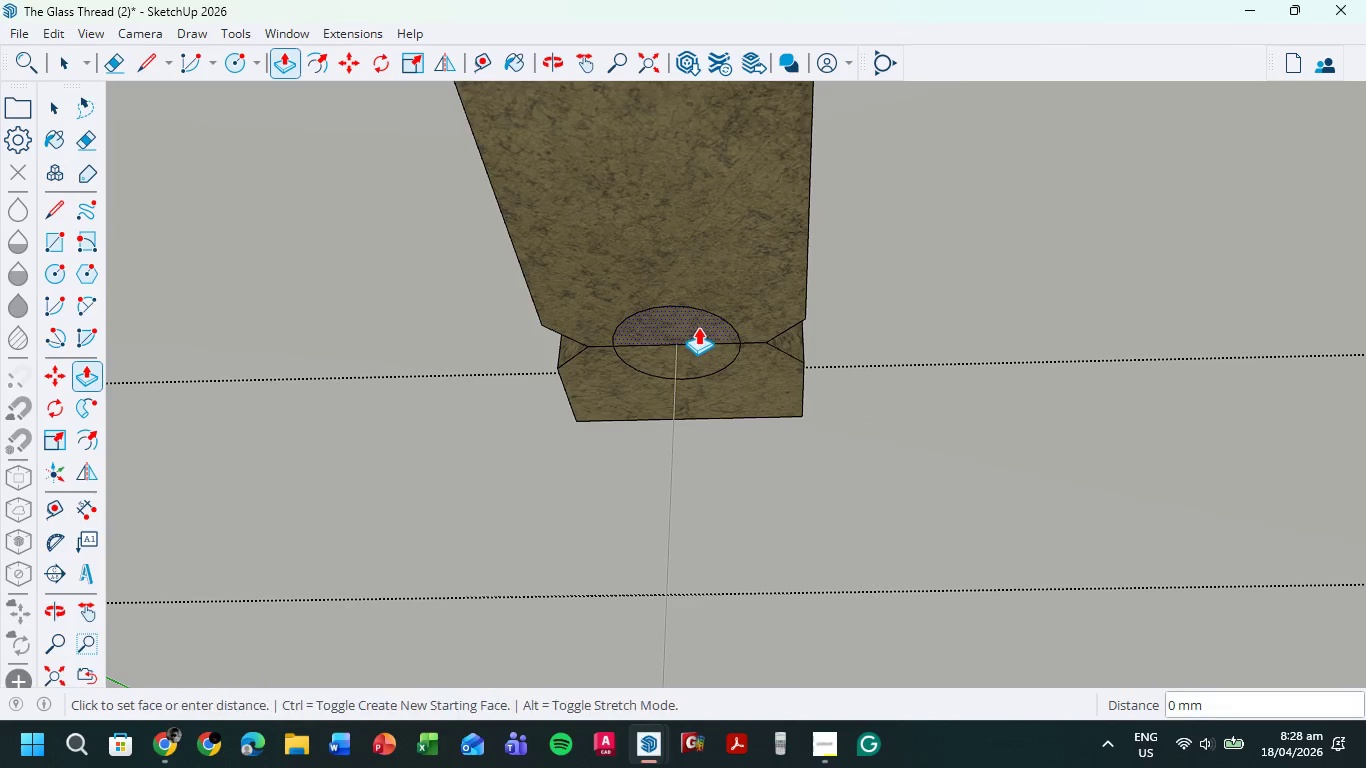 
left_click([698, 327])
 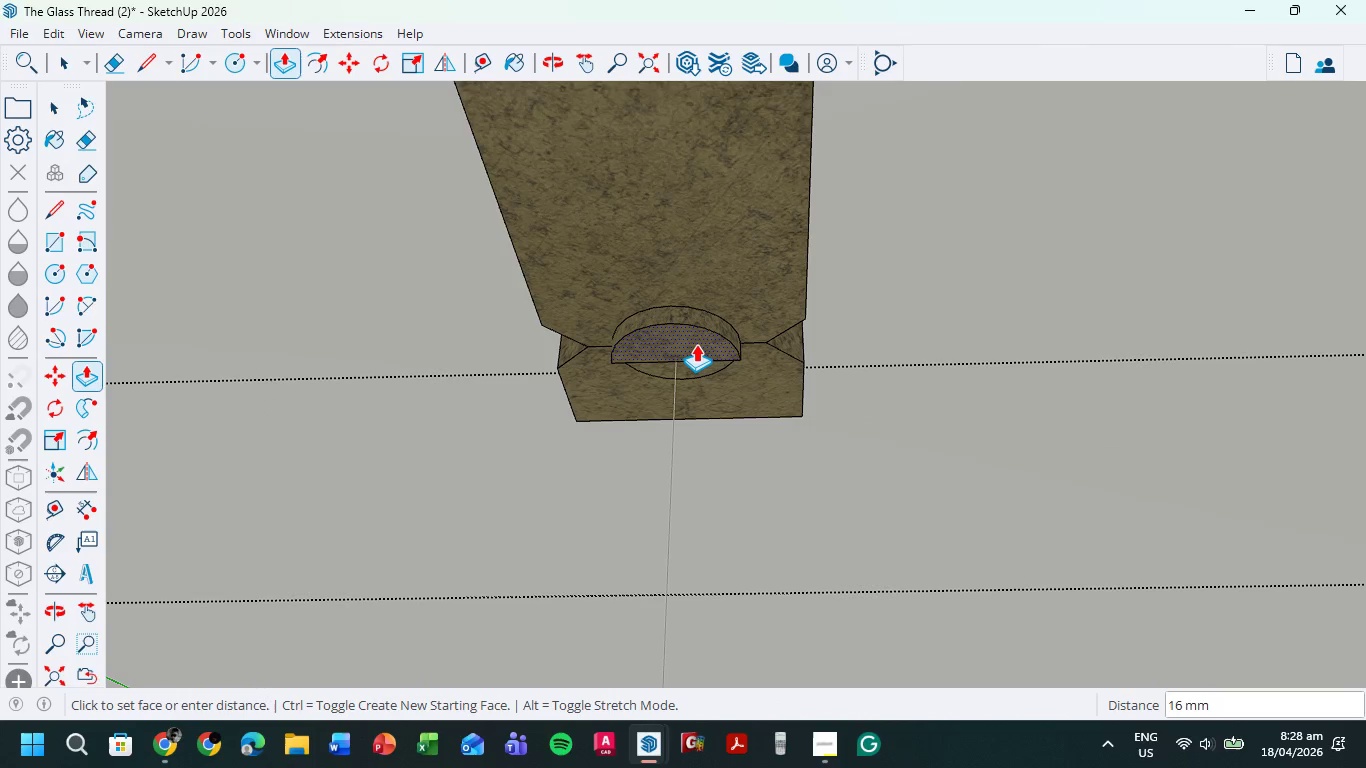 
left_click([696, 343])
 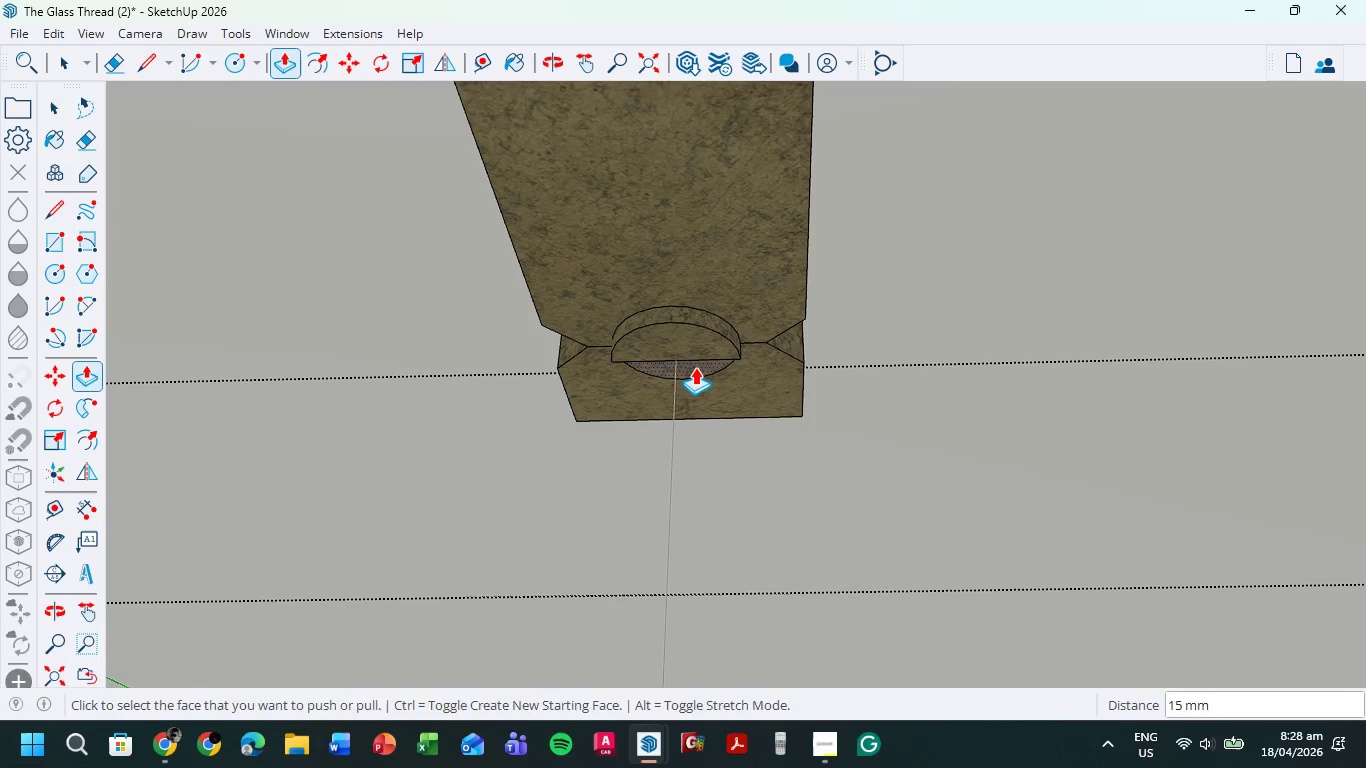 
left_click([695, 367])
 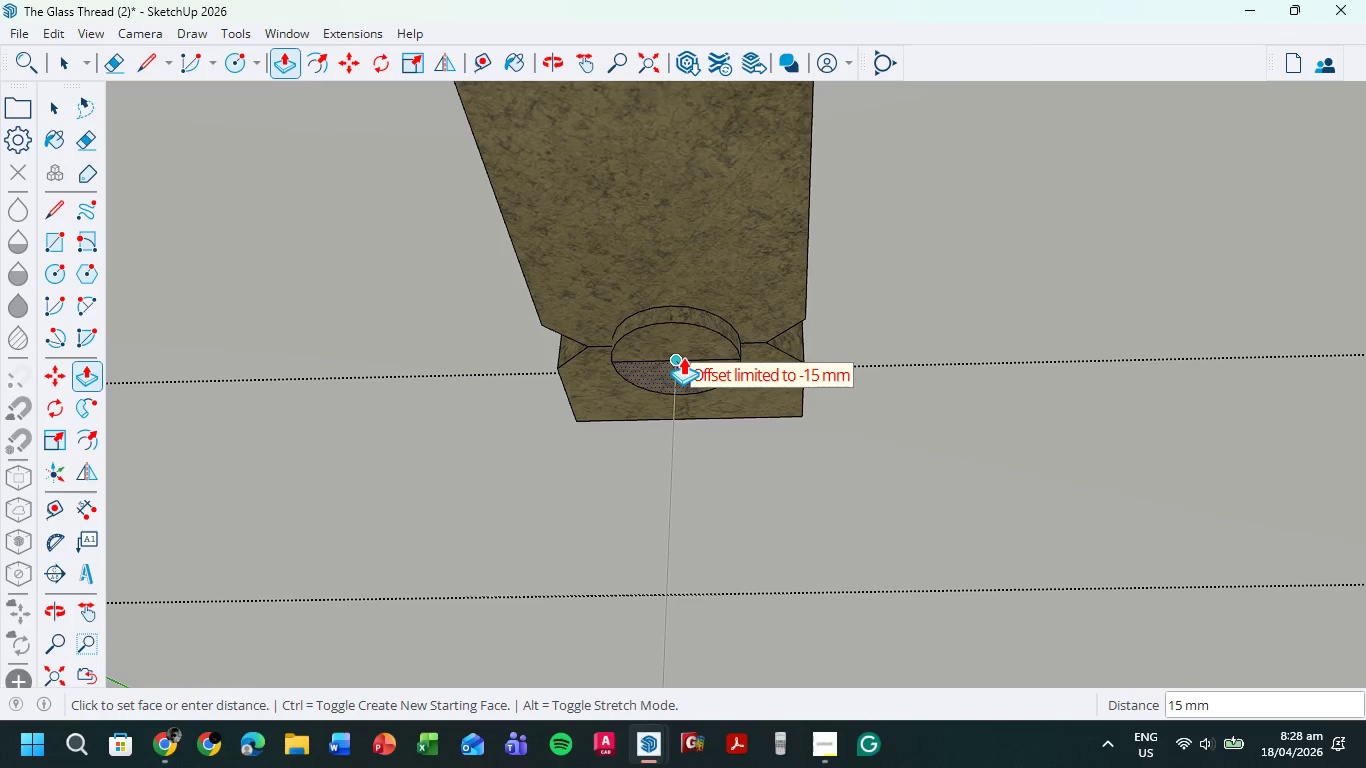 
left_click([682, 356])
 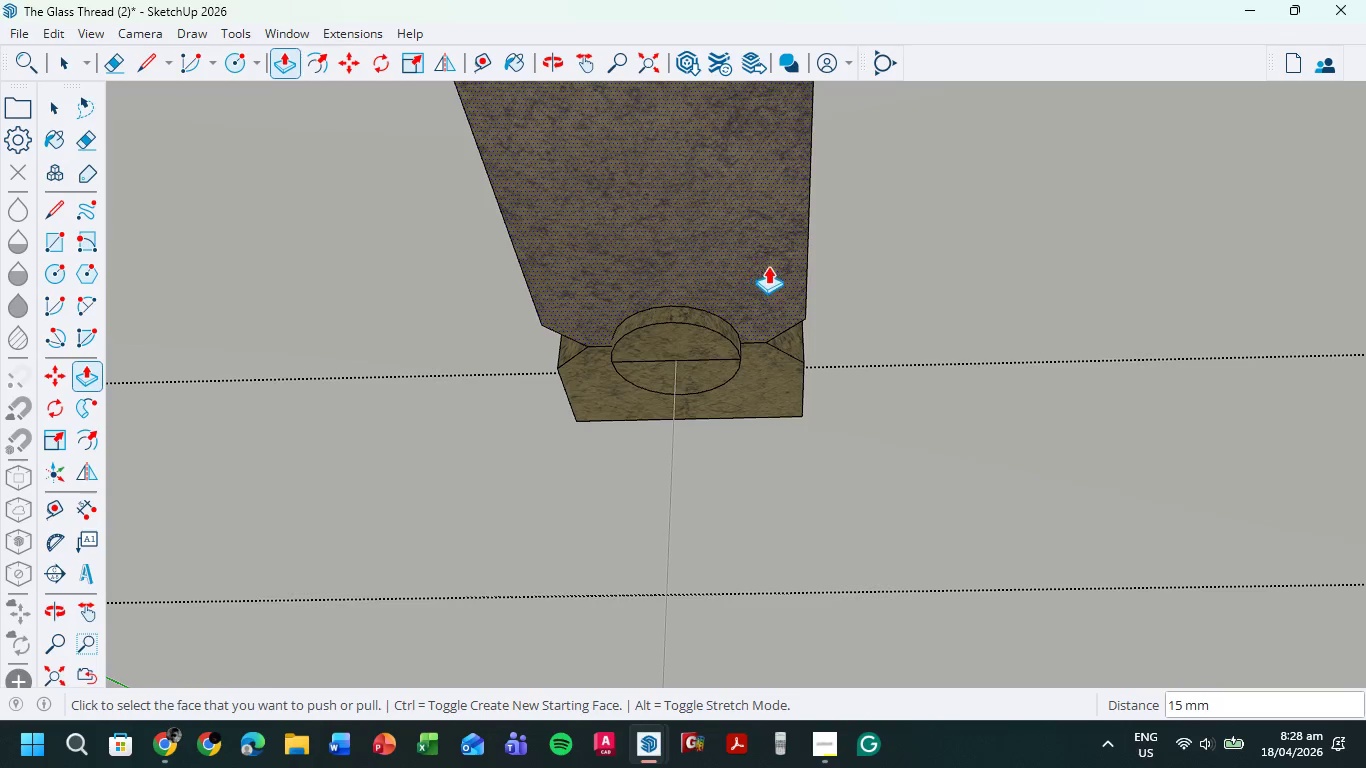 
scroll: coordinate [937, 372], scroll_direction: down, amount: 13.0
 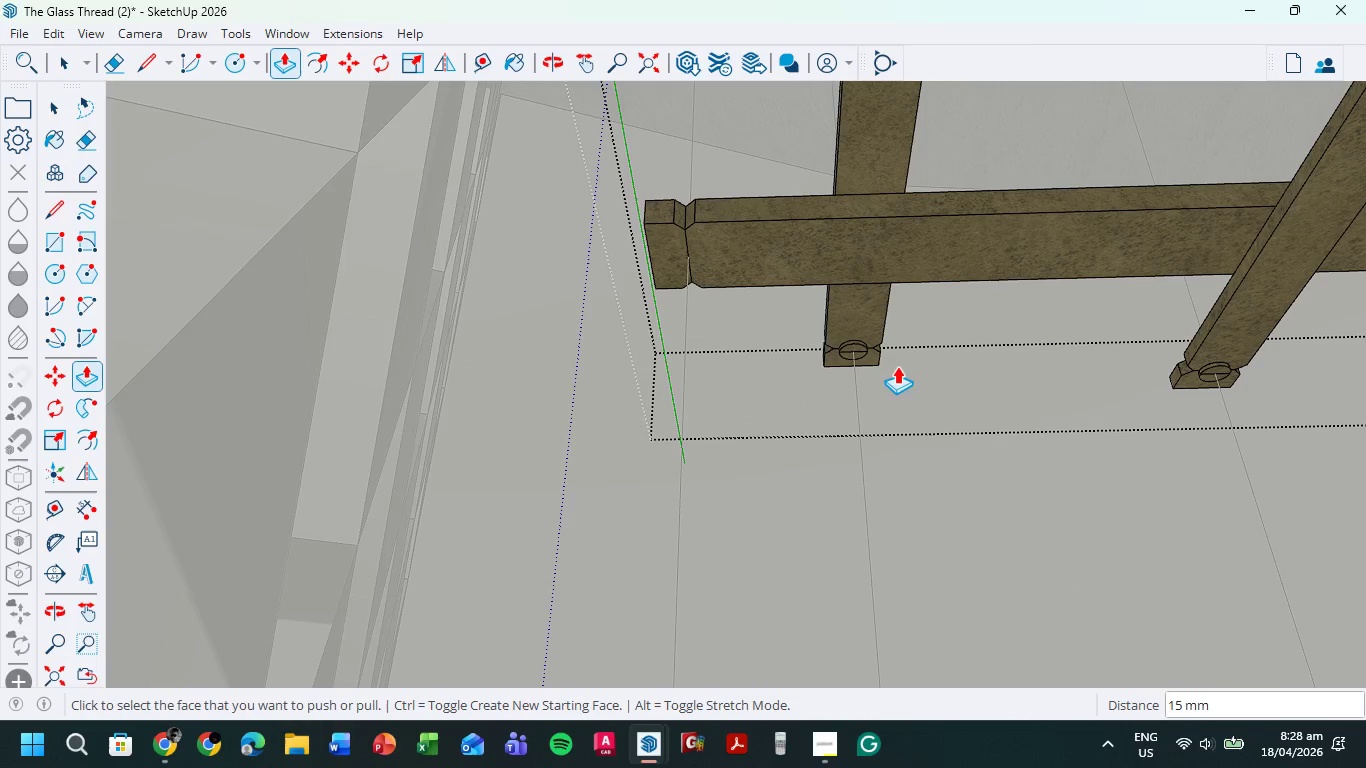 
key(C)
 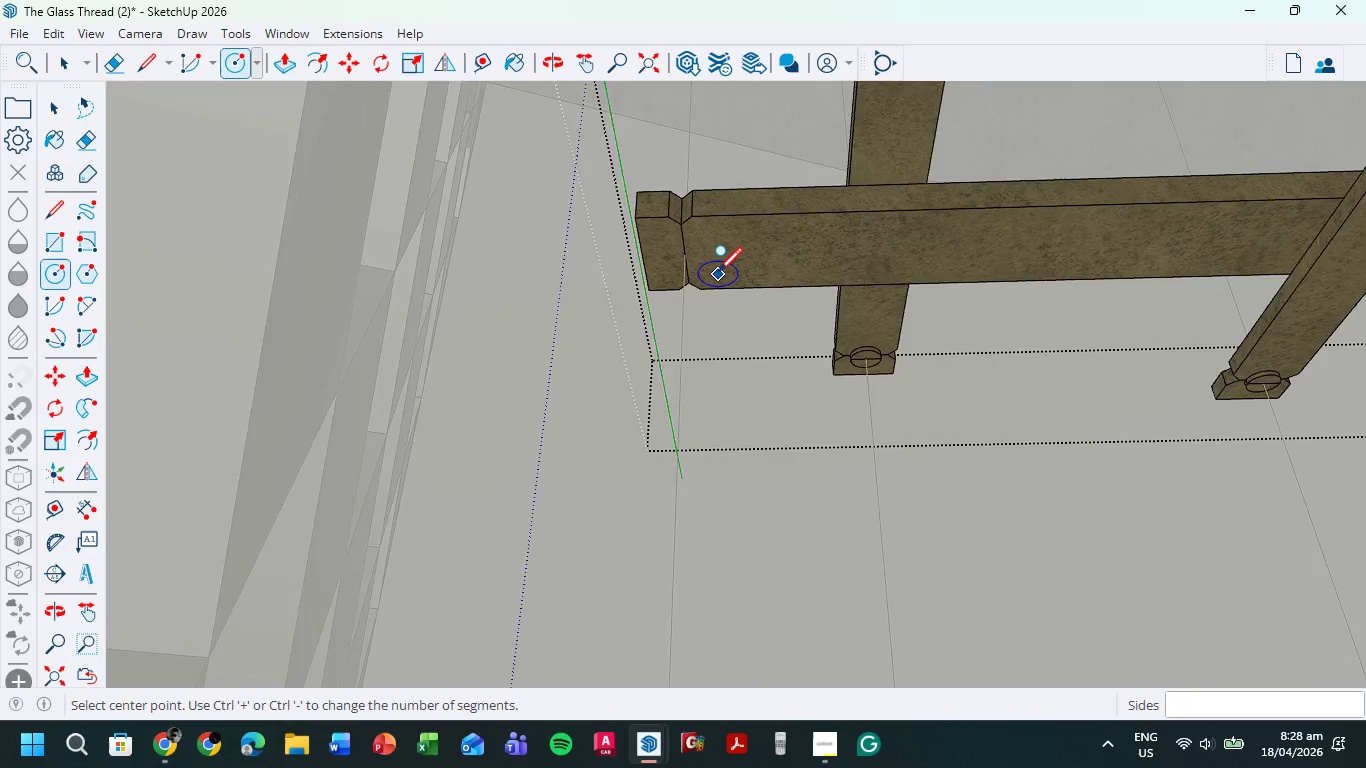 
scroll: coordinate [651, 226], scroll_direction: up, amount: 20.0
 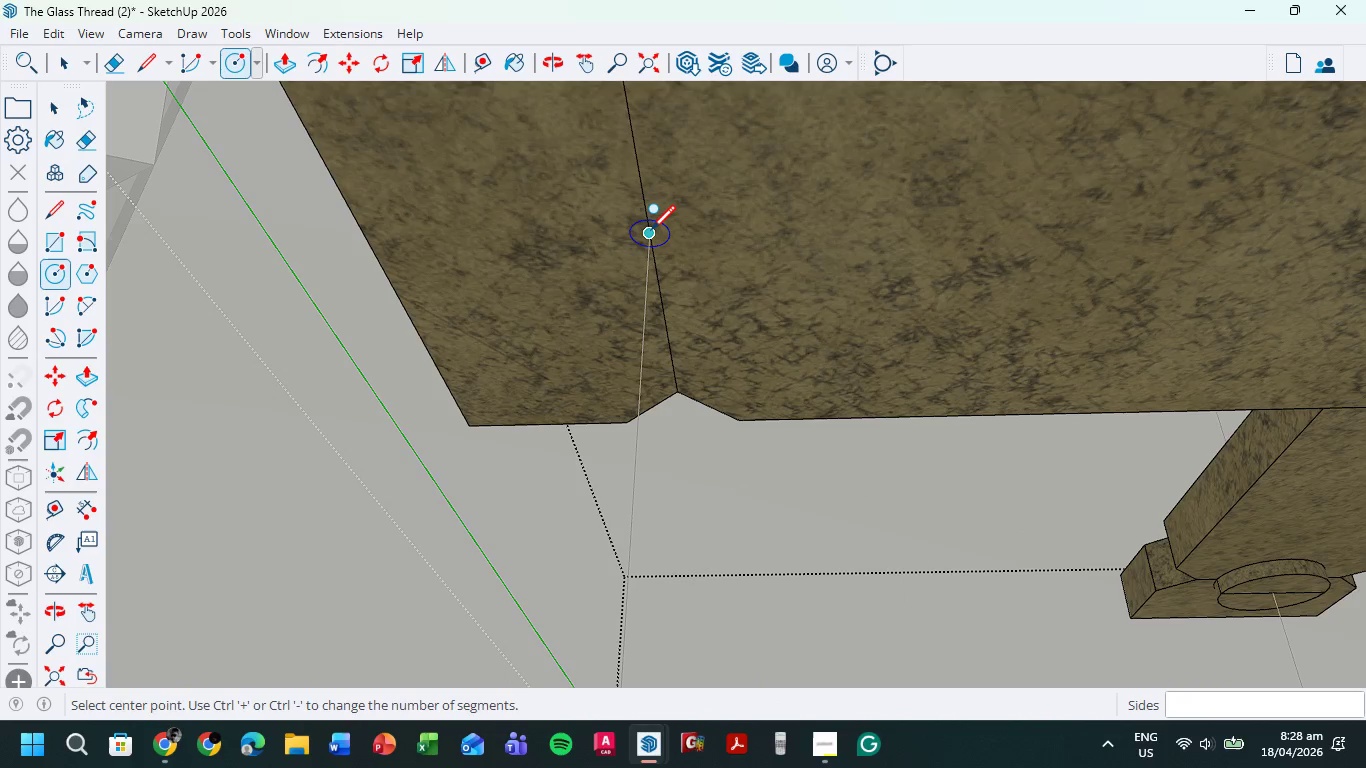 
left_click([651, 232])
 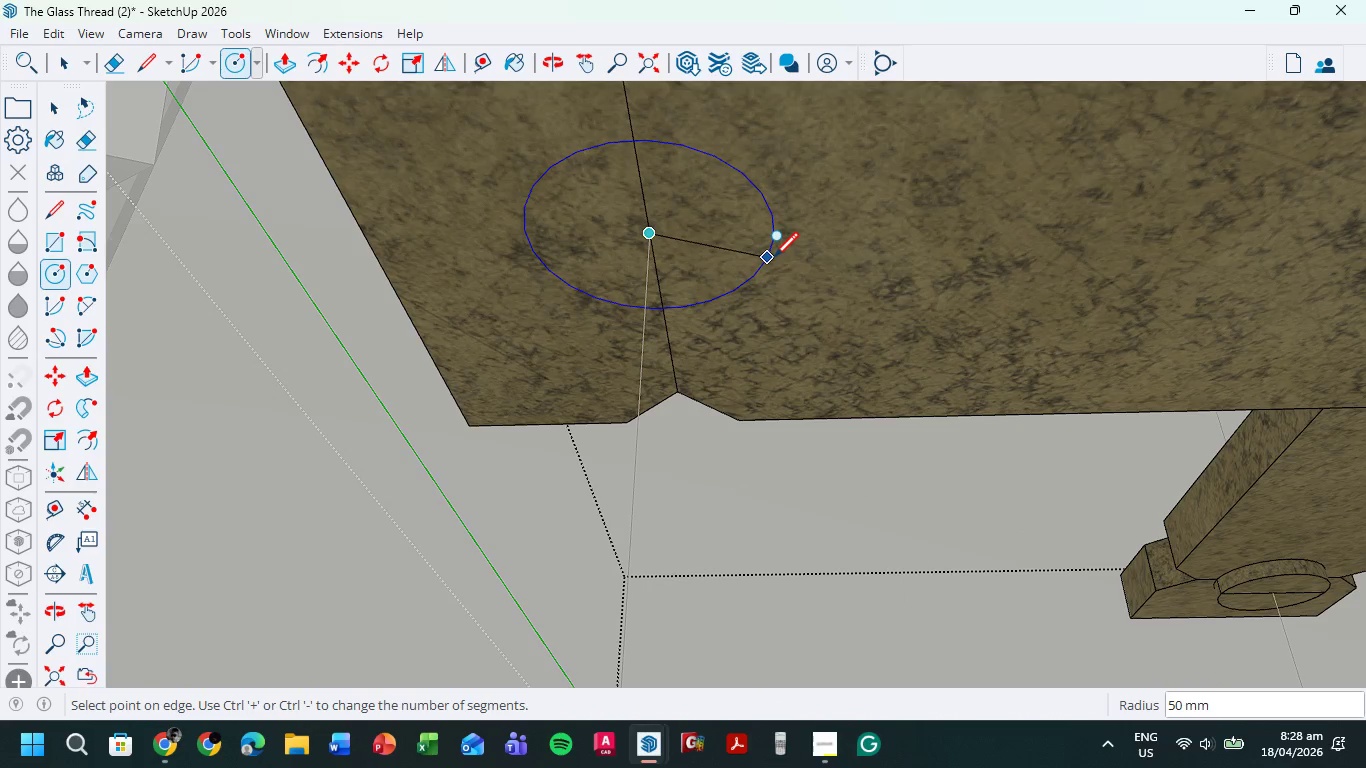 
left_click([774, 259])
 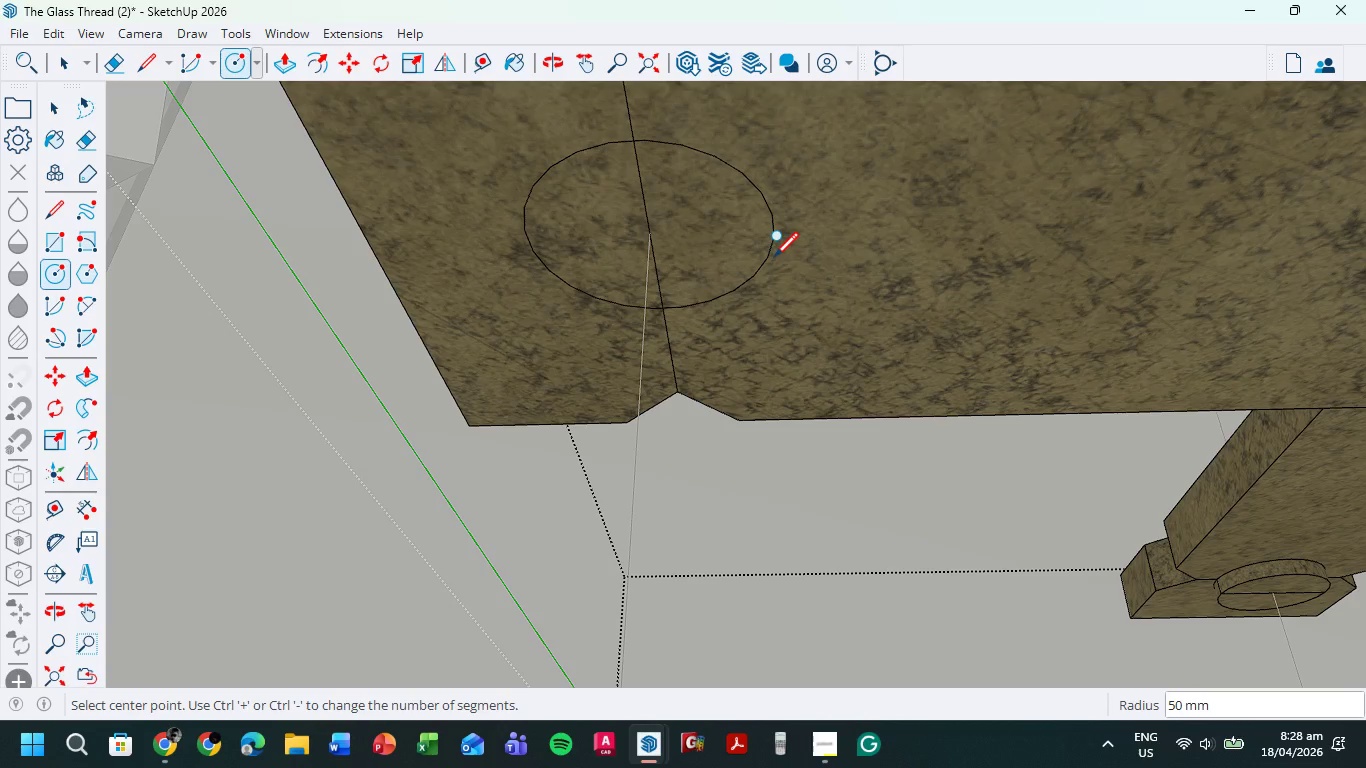 
key(P)
 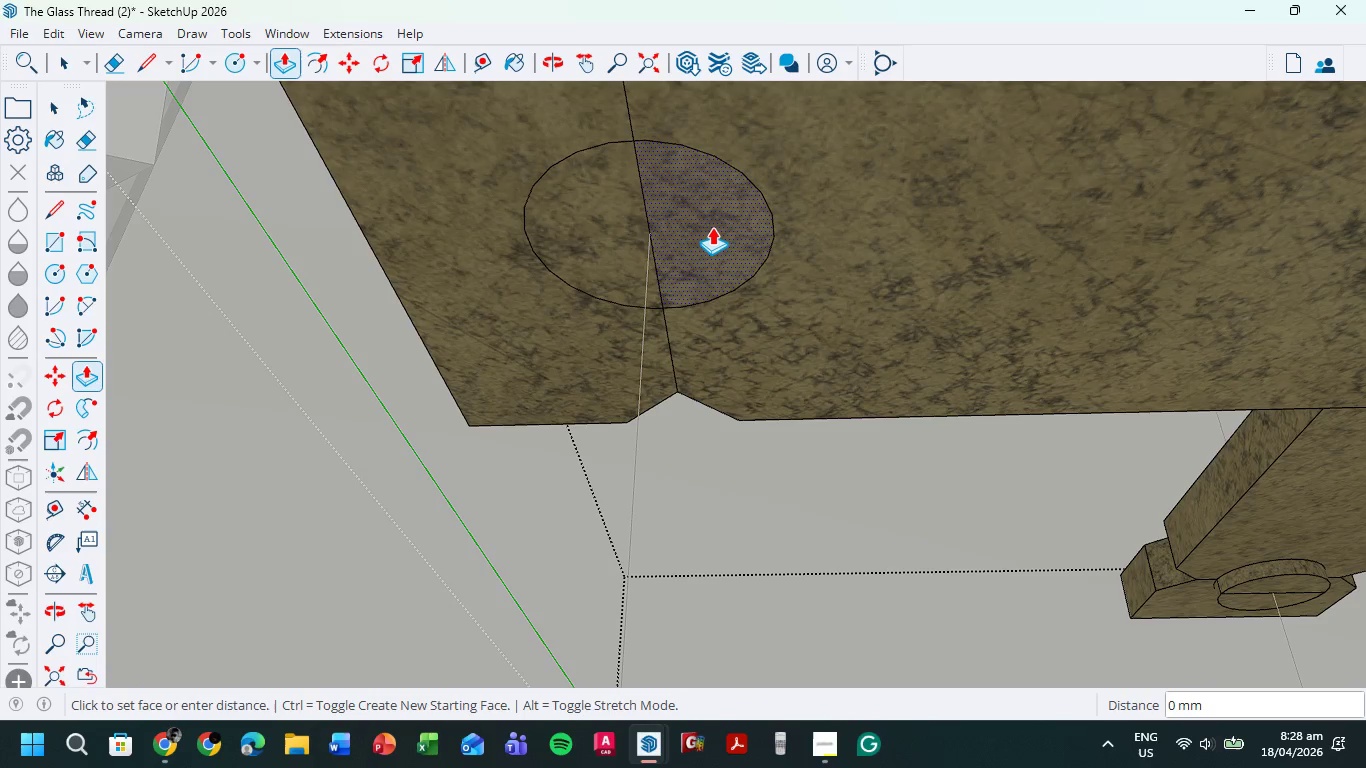 
left_click([712, 227])
 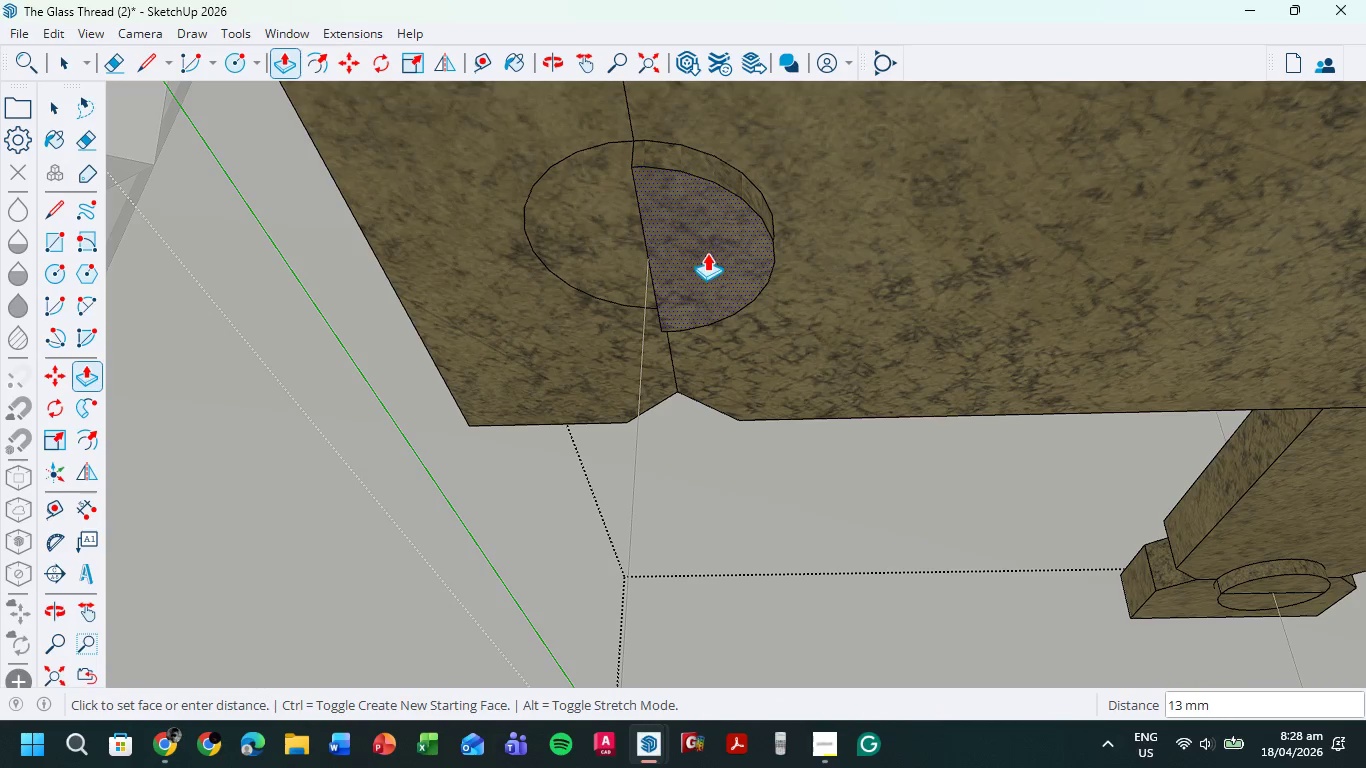 
left_click([707, 256])
 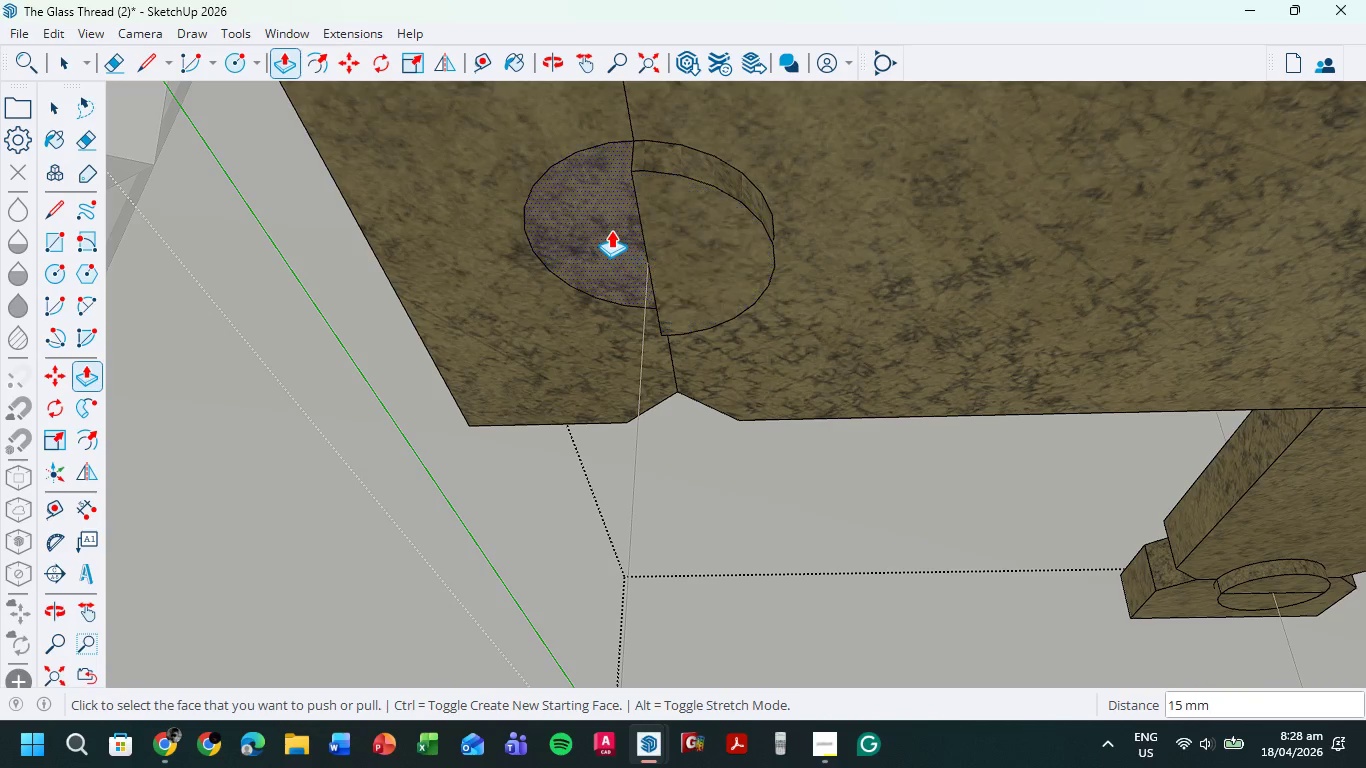 
left_click([611, 230])
 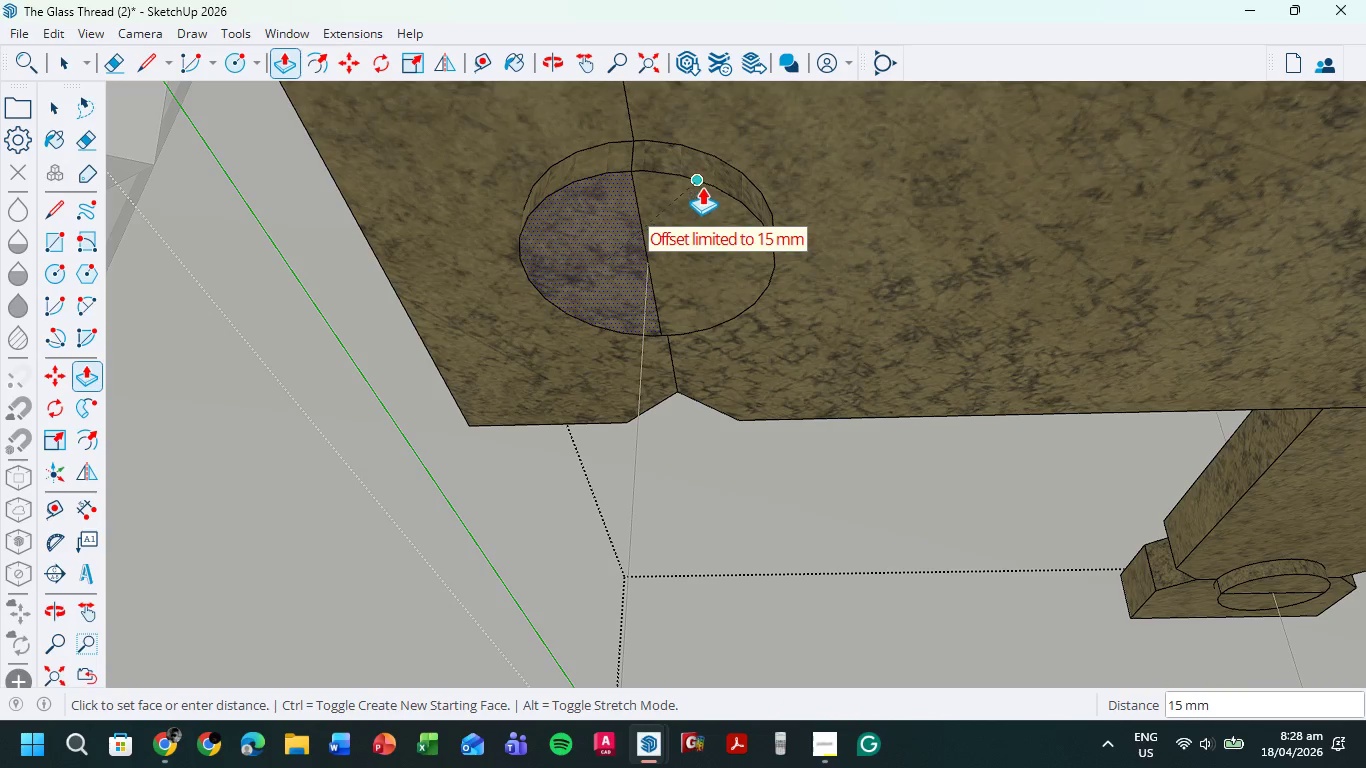 
left_click([703, 186])
 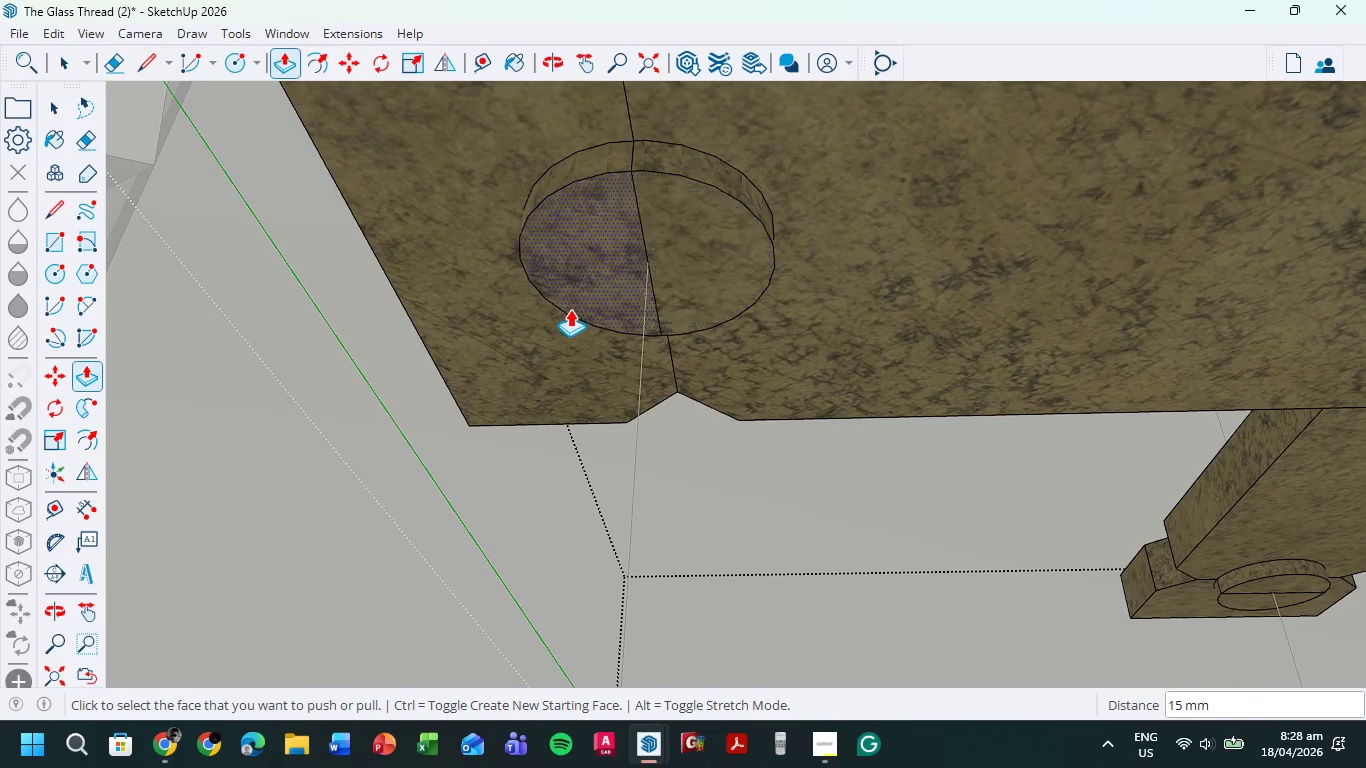 
scroll: coordinate [549, 326], scroll_direction: down, amount: 31.0
 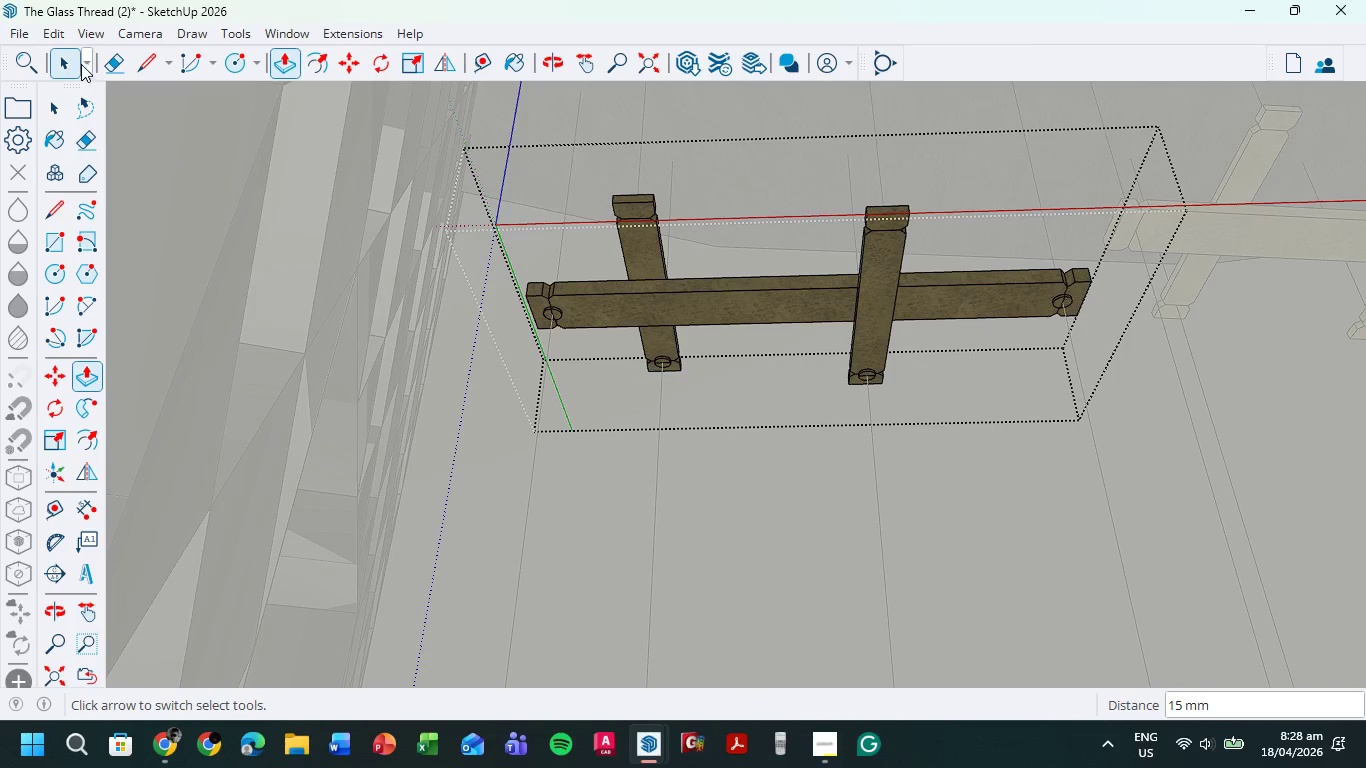 
left_click([77, 61])
 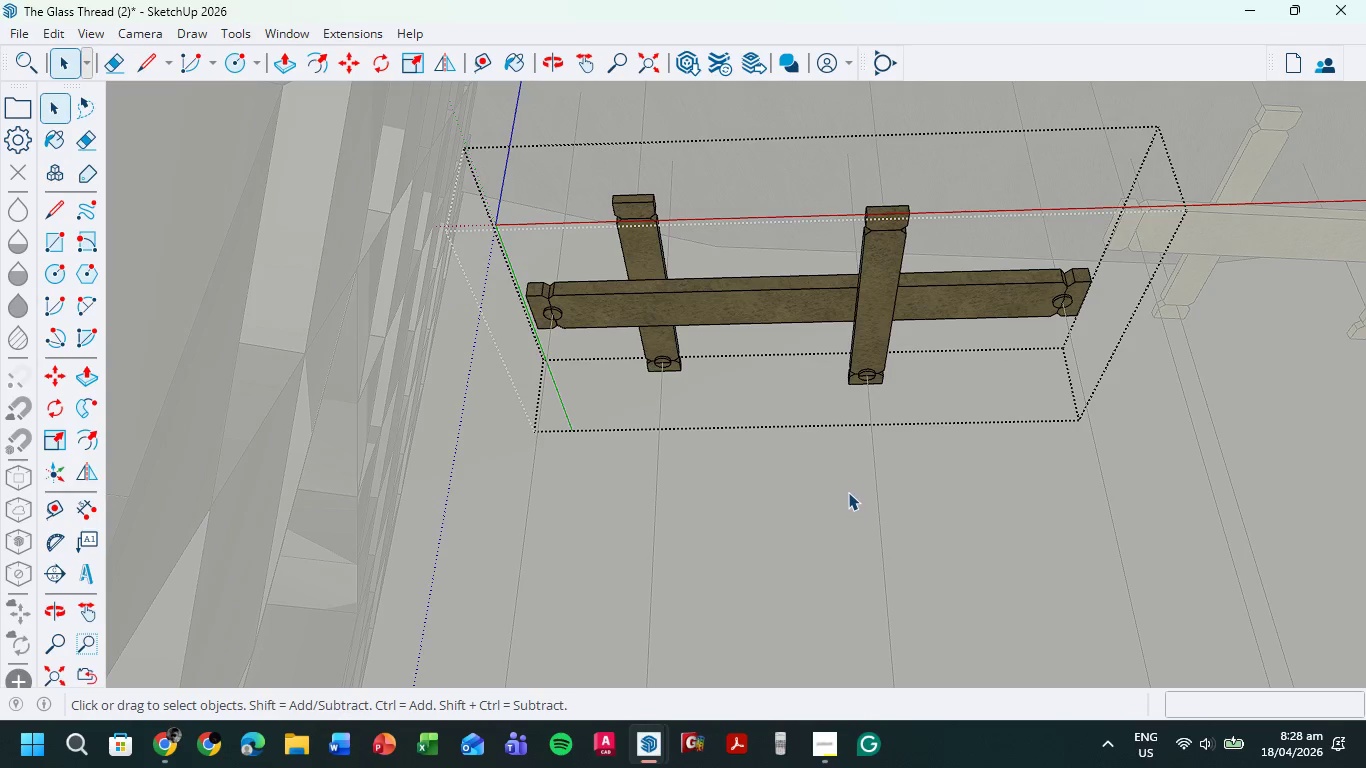 
double_click([848, 492])
 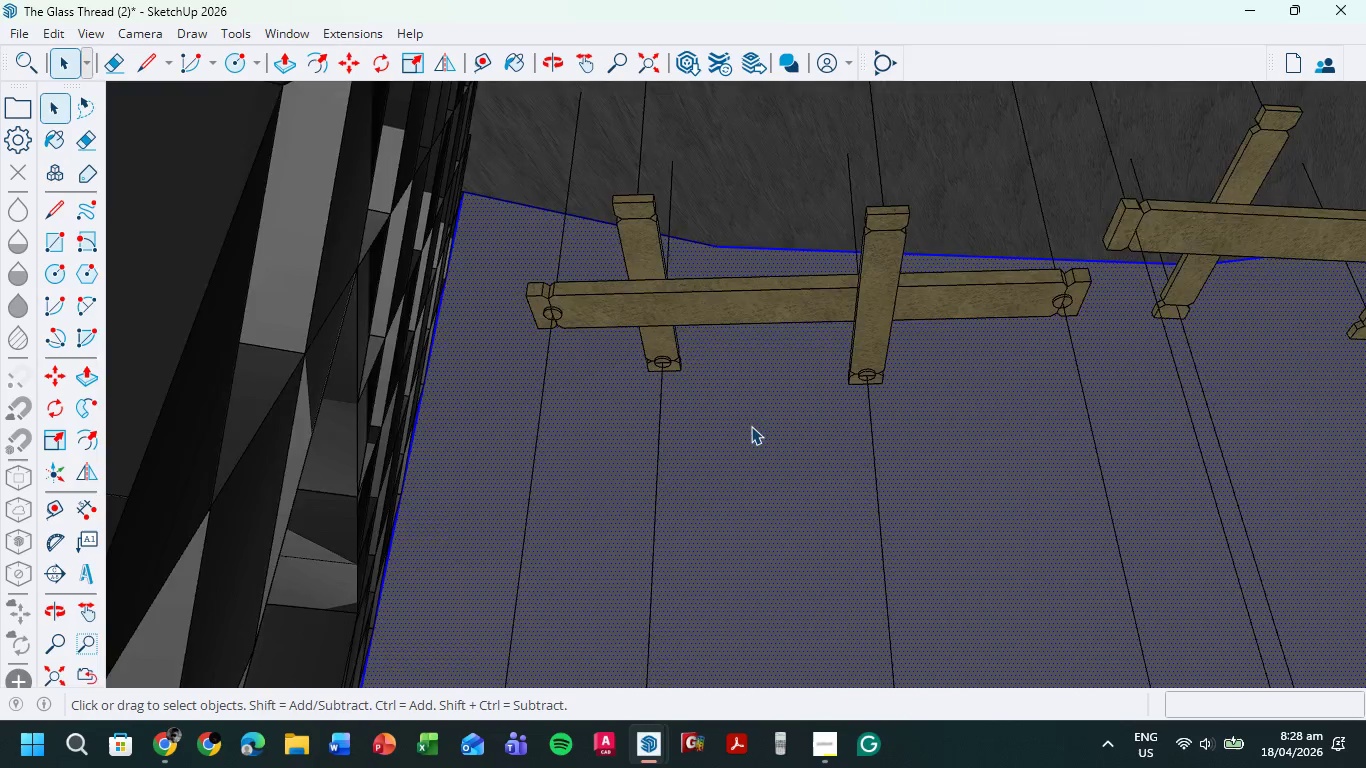 
scroll: coordinate [772, 519], scroll_direction: down, amount: 13.0
 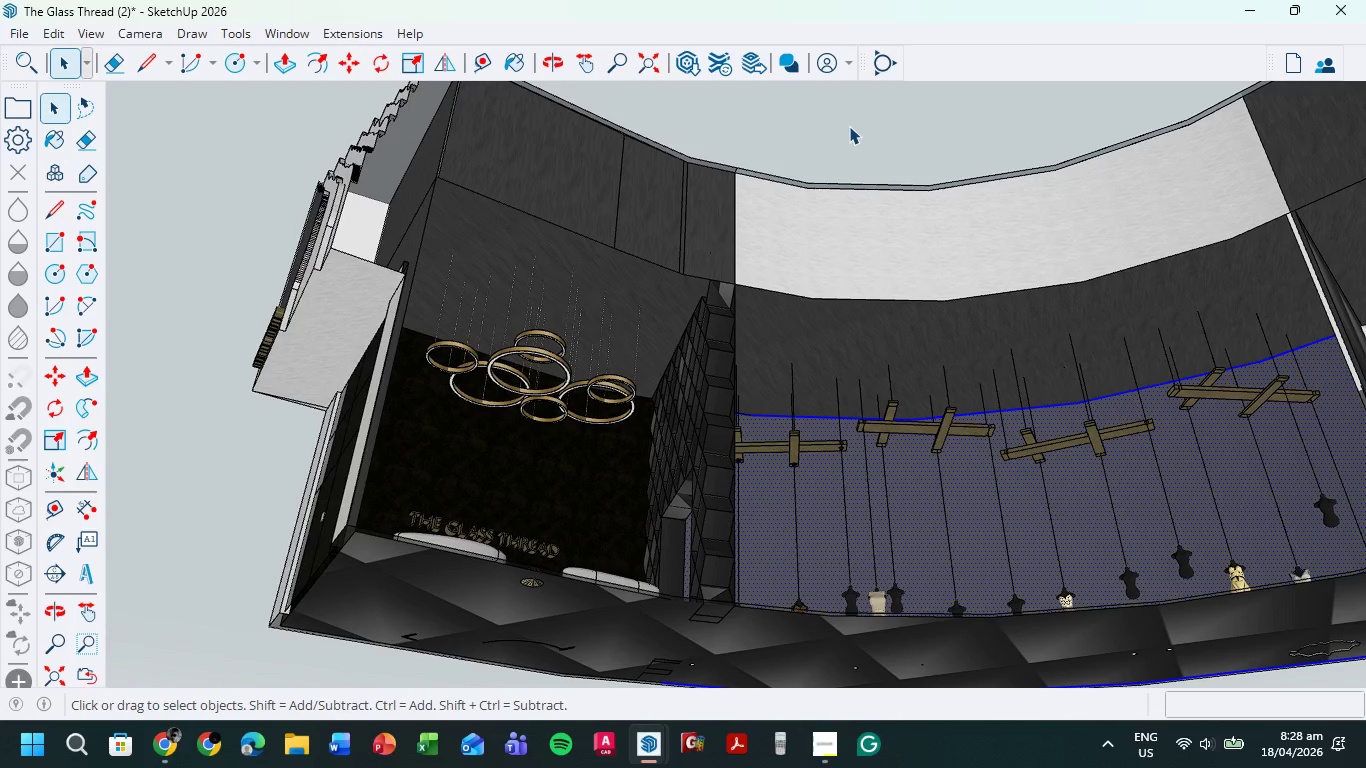 
double_click([849, 126])
 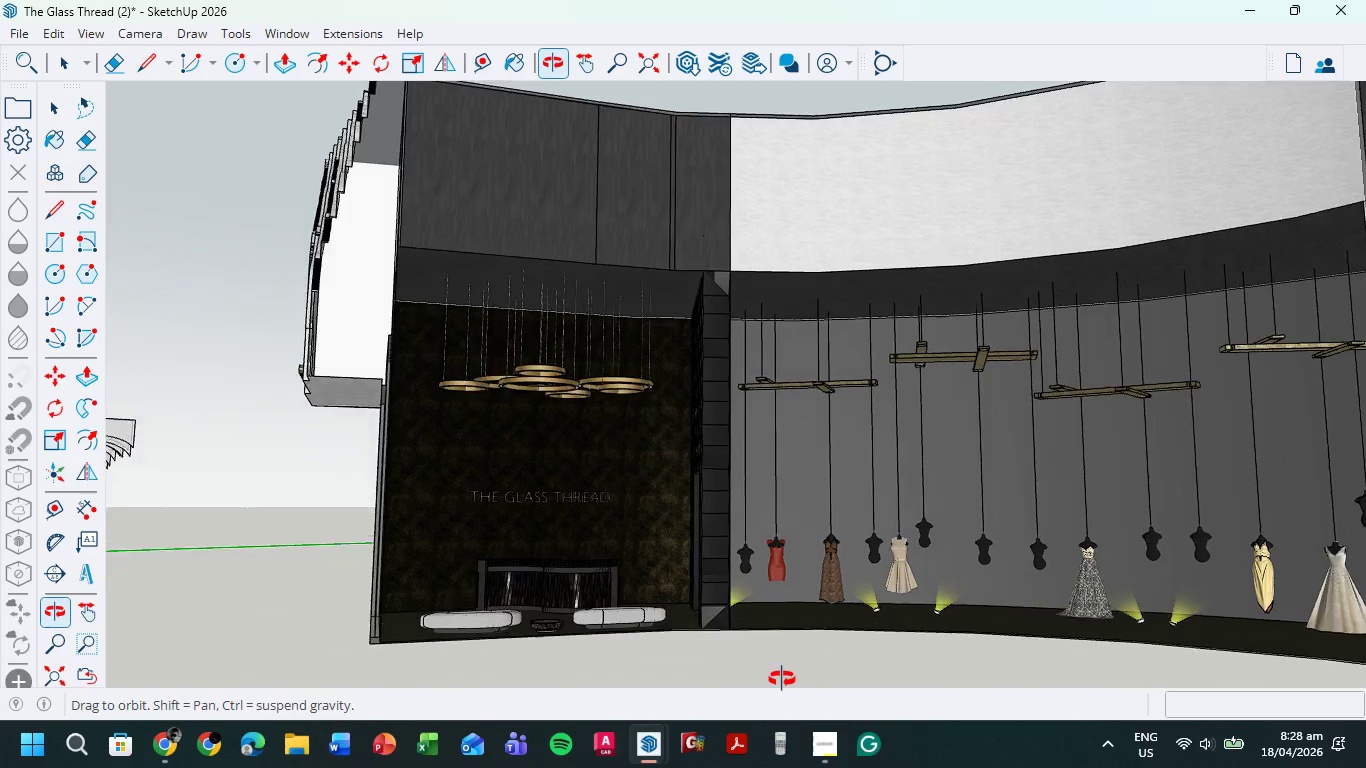 
scroll: coordinate [673, 623], scroll_direction: up, amount: 44.0
 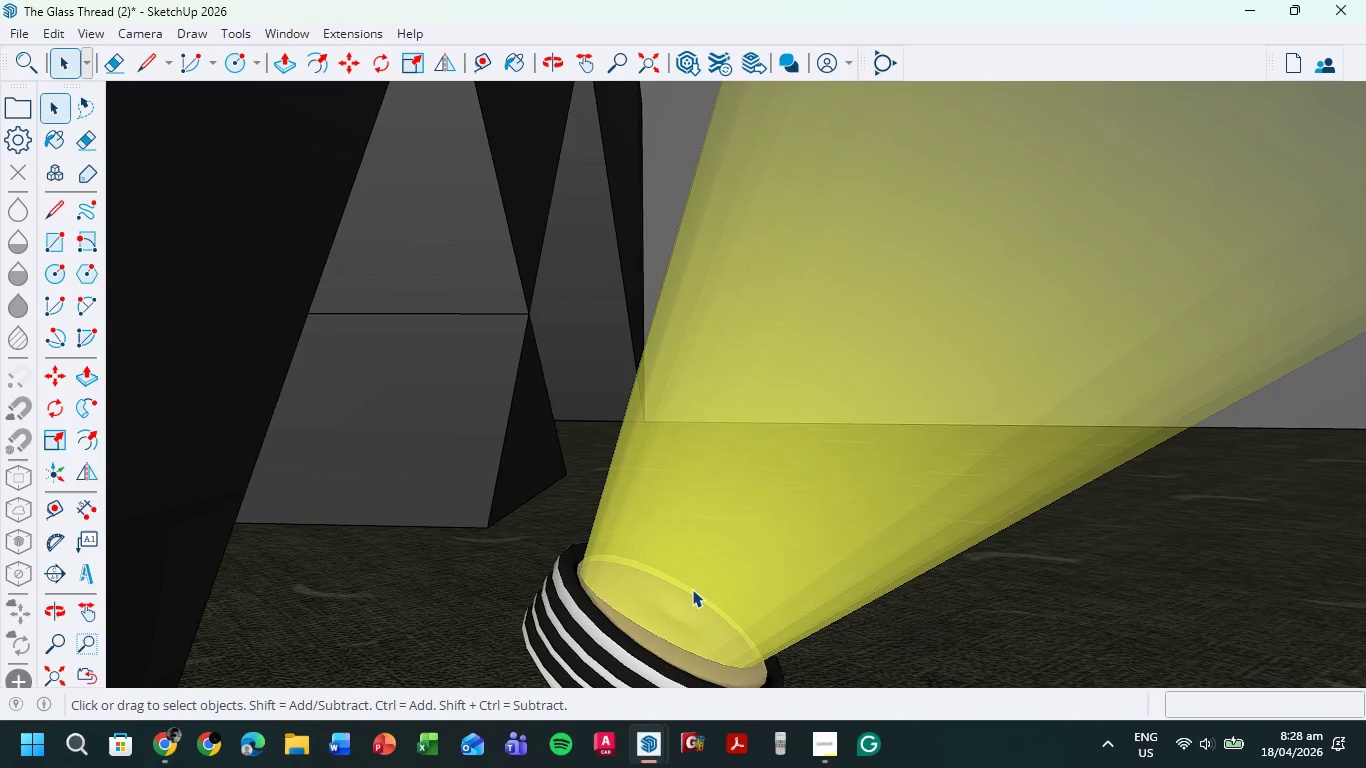 
scroll: coordinate [804, 536], scroll_direction: down, amount: 39.0
 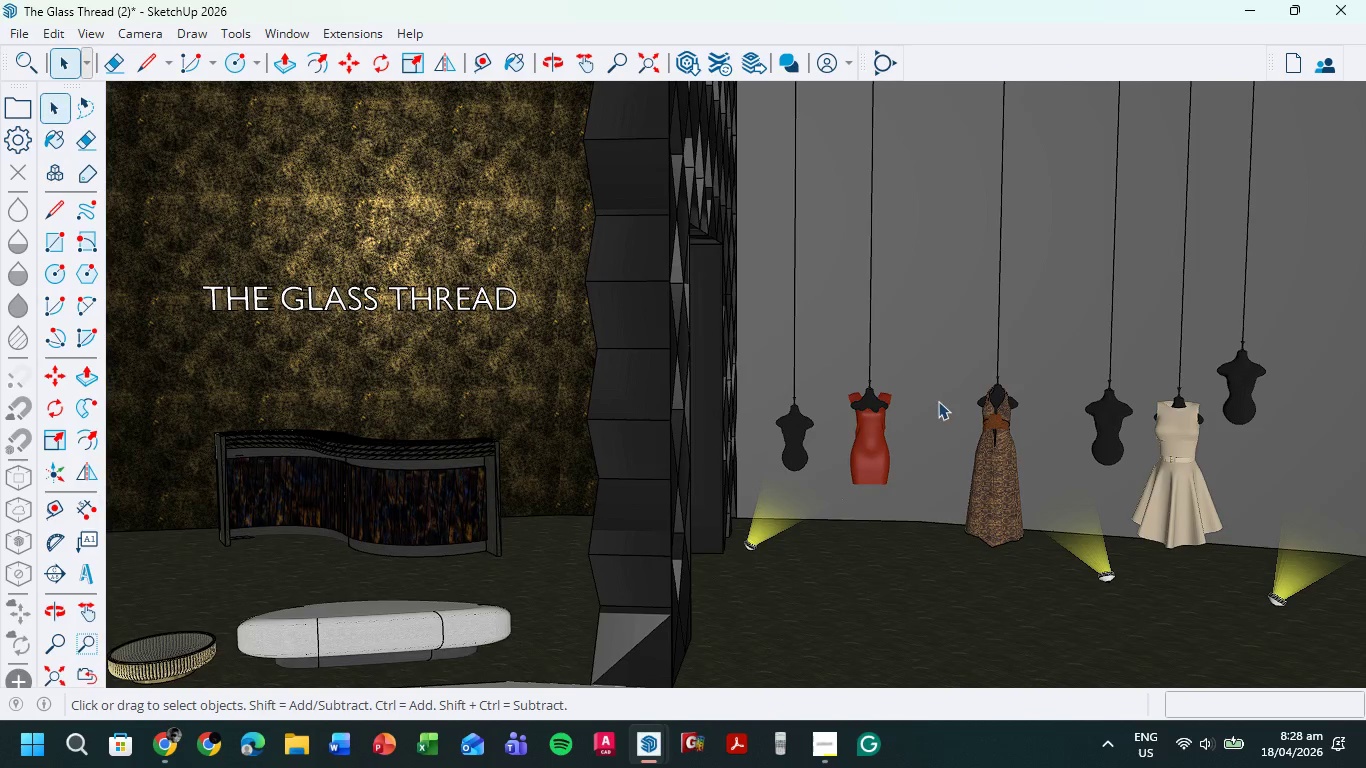 
hold_key(key=ShiftLeft, duration=0.48)
 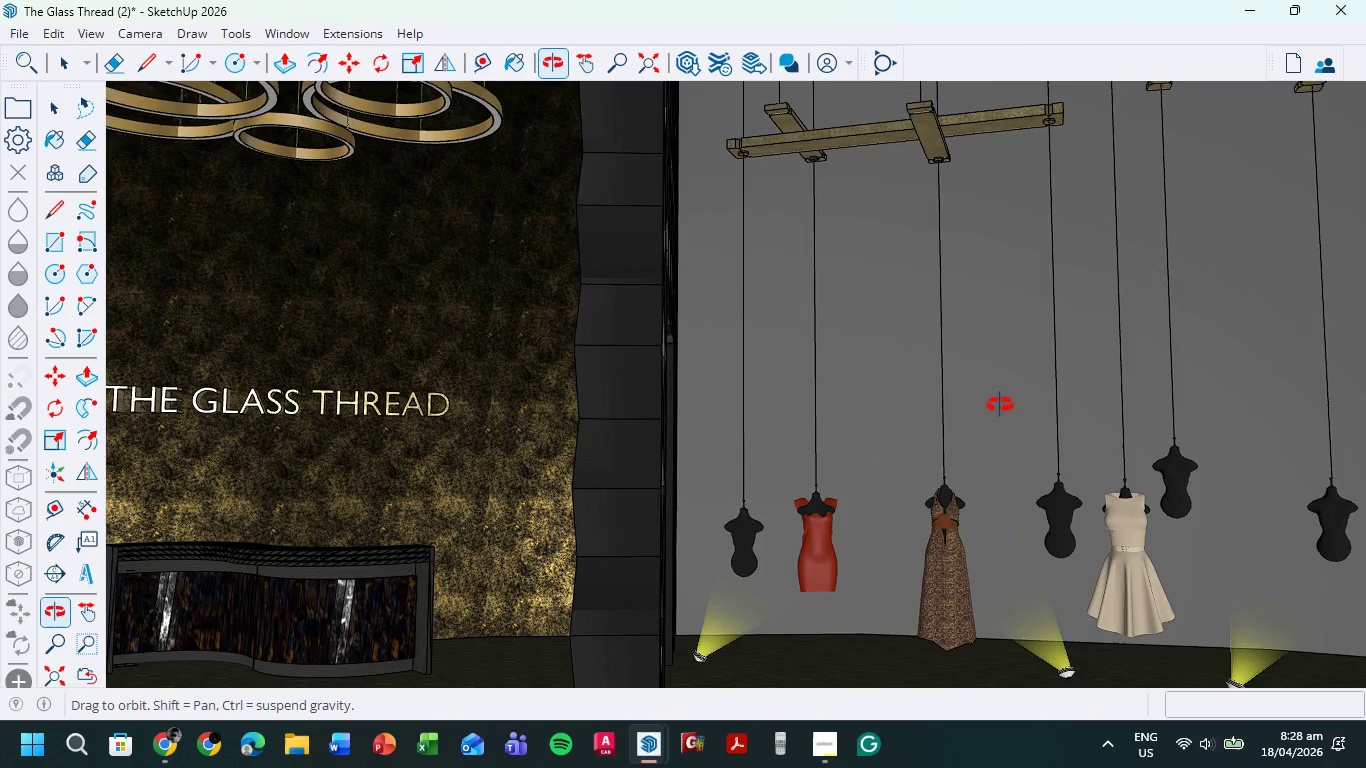 
scroll: coordinate [1000, 440], scroll_direction: down, amount: 2.0
 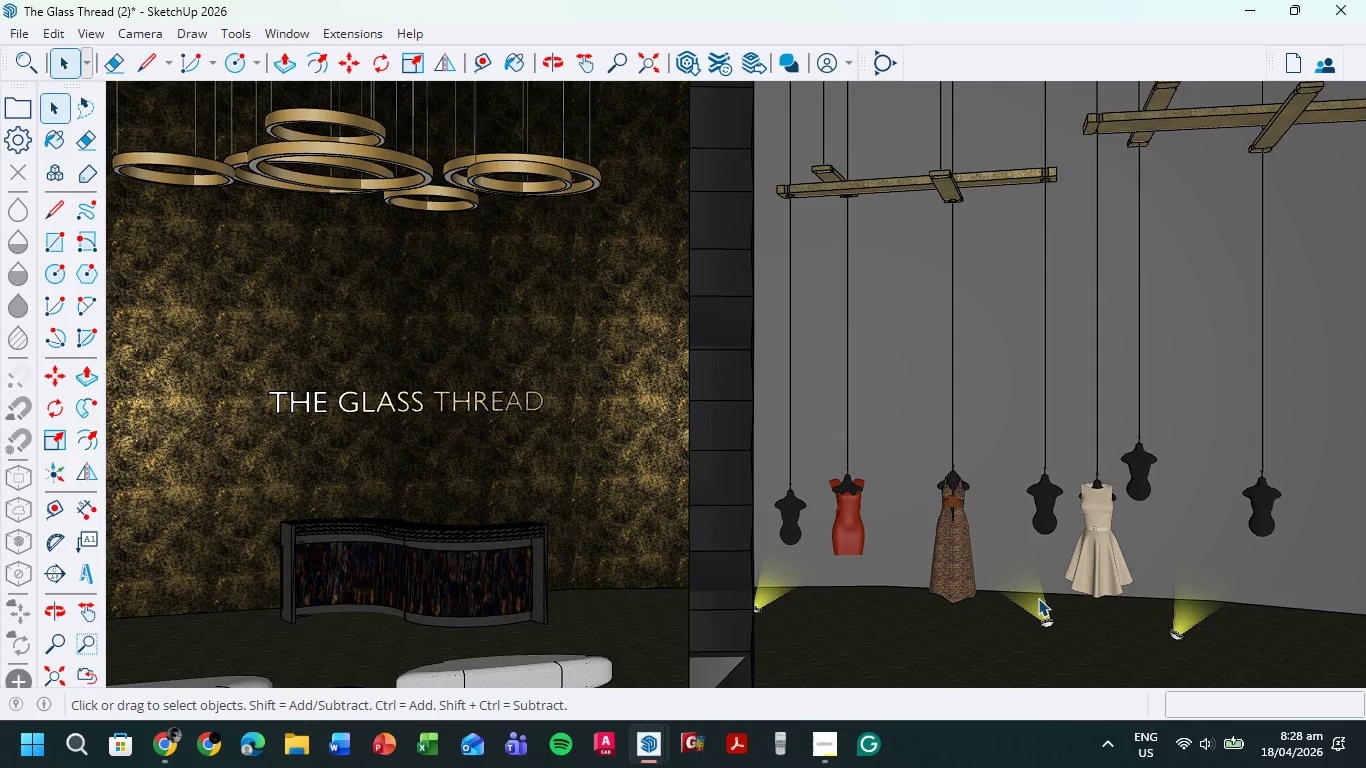 
double_click([1038, 598])
 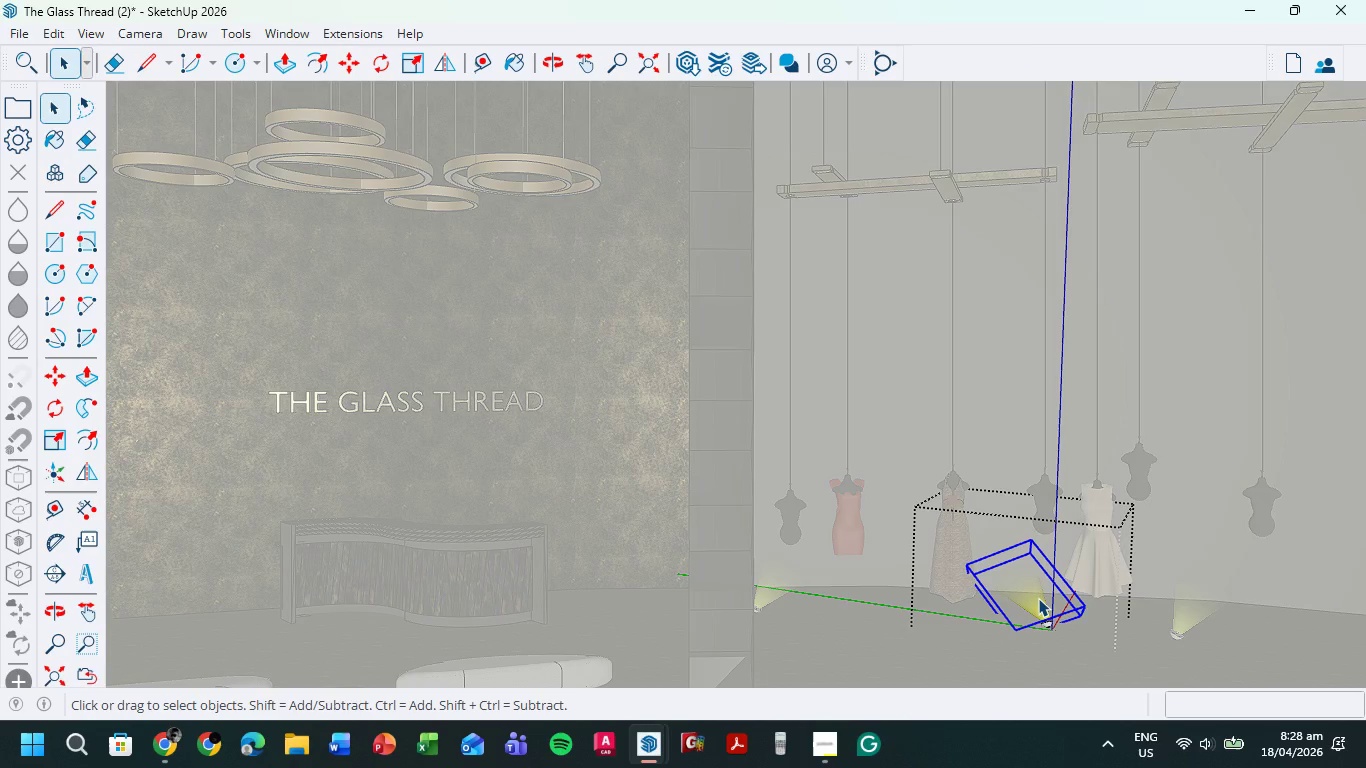 
triple_click([1038, 598])
 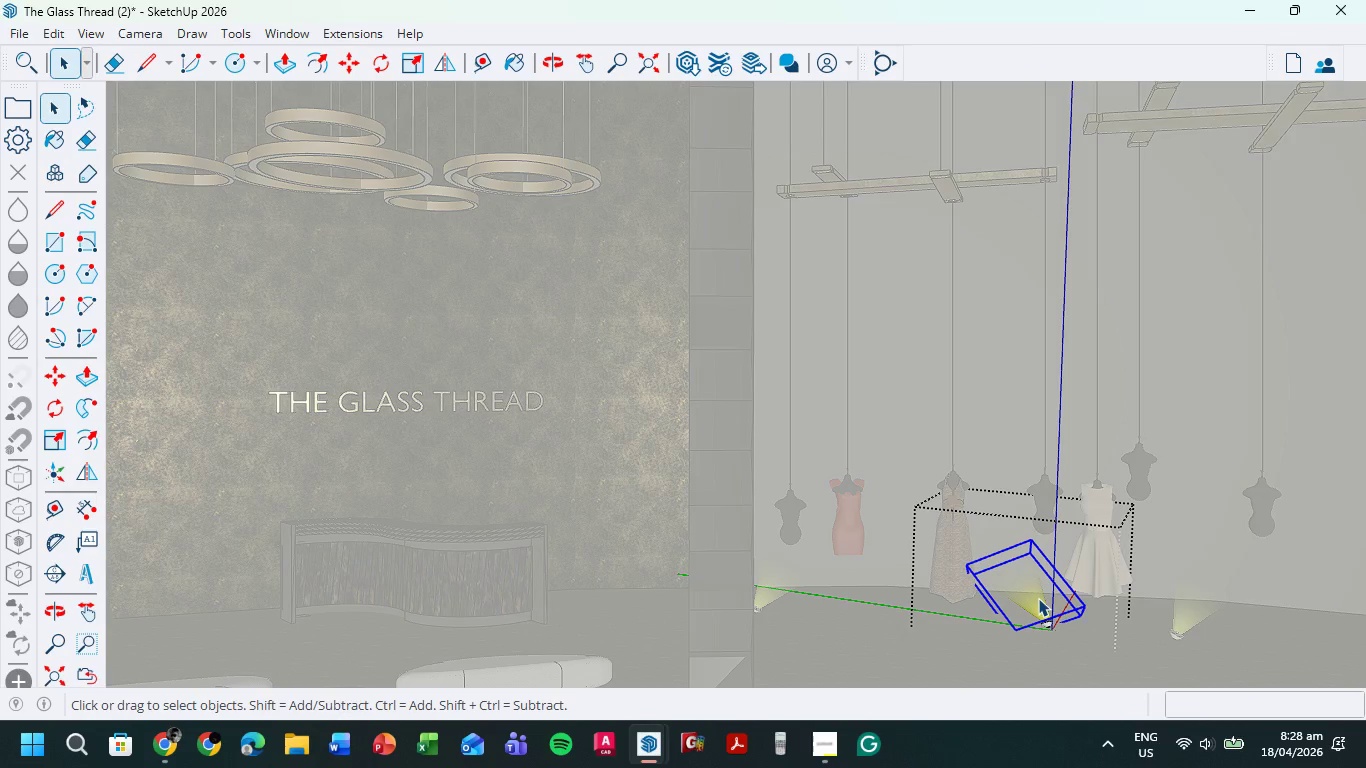 
key(Control+C)
 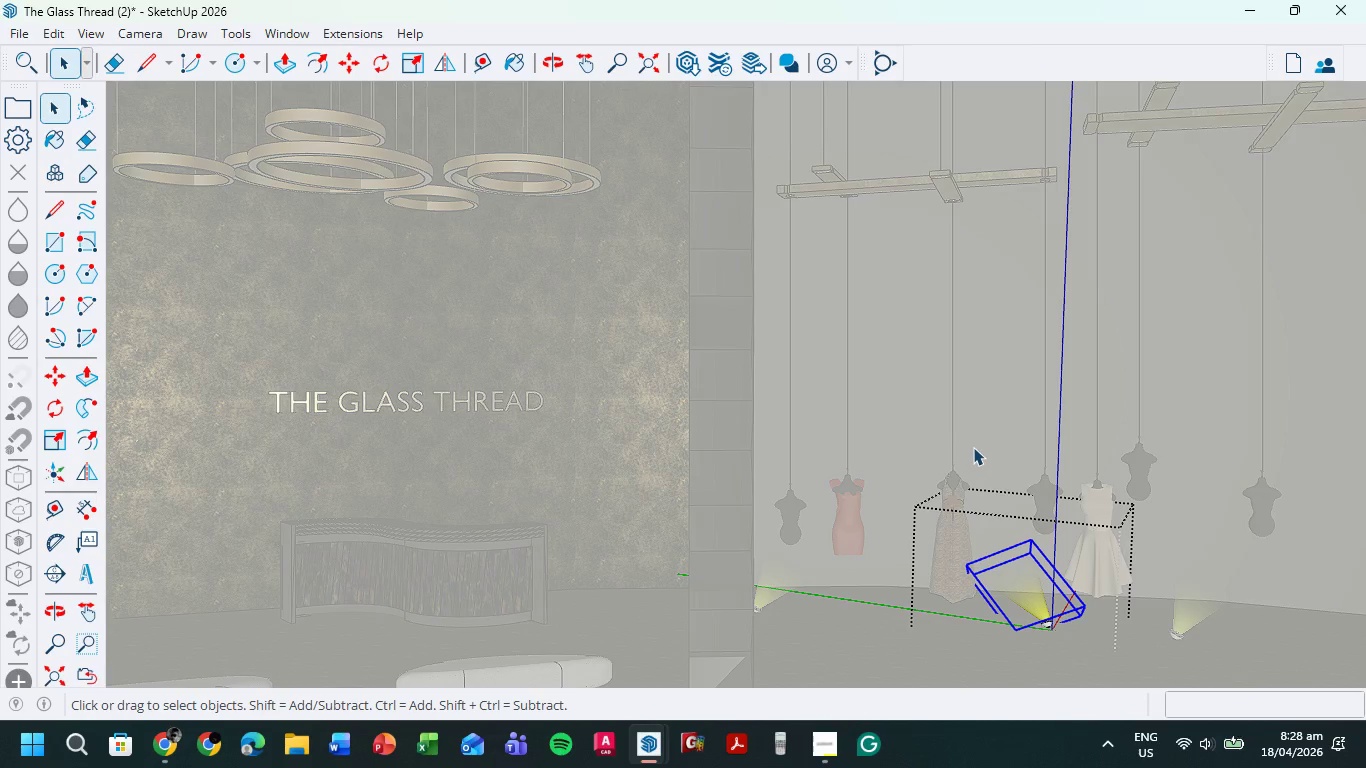 
double_click([974, 447])
 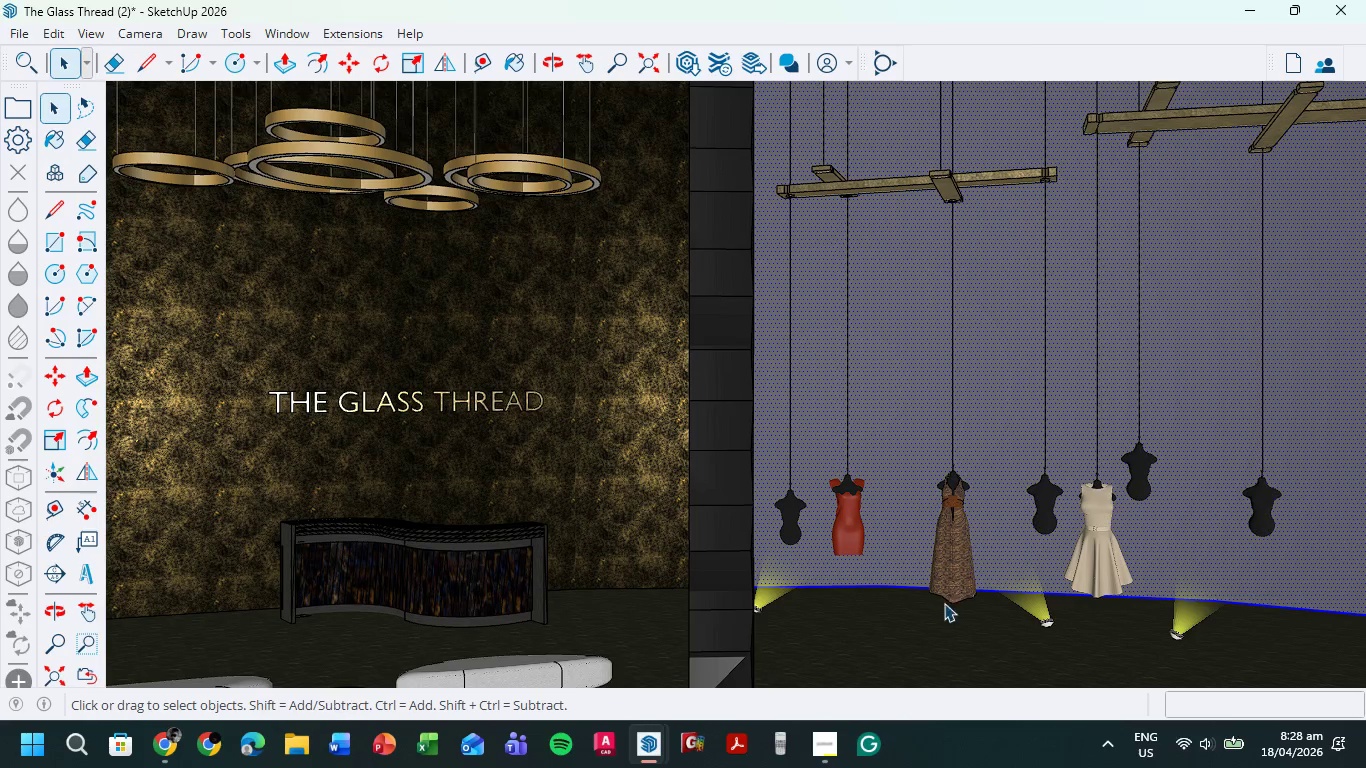 
left_click([947, 652])
 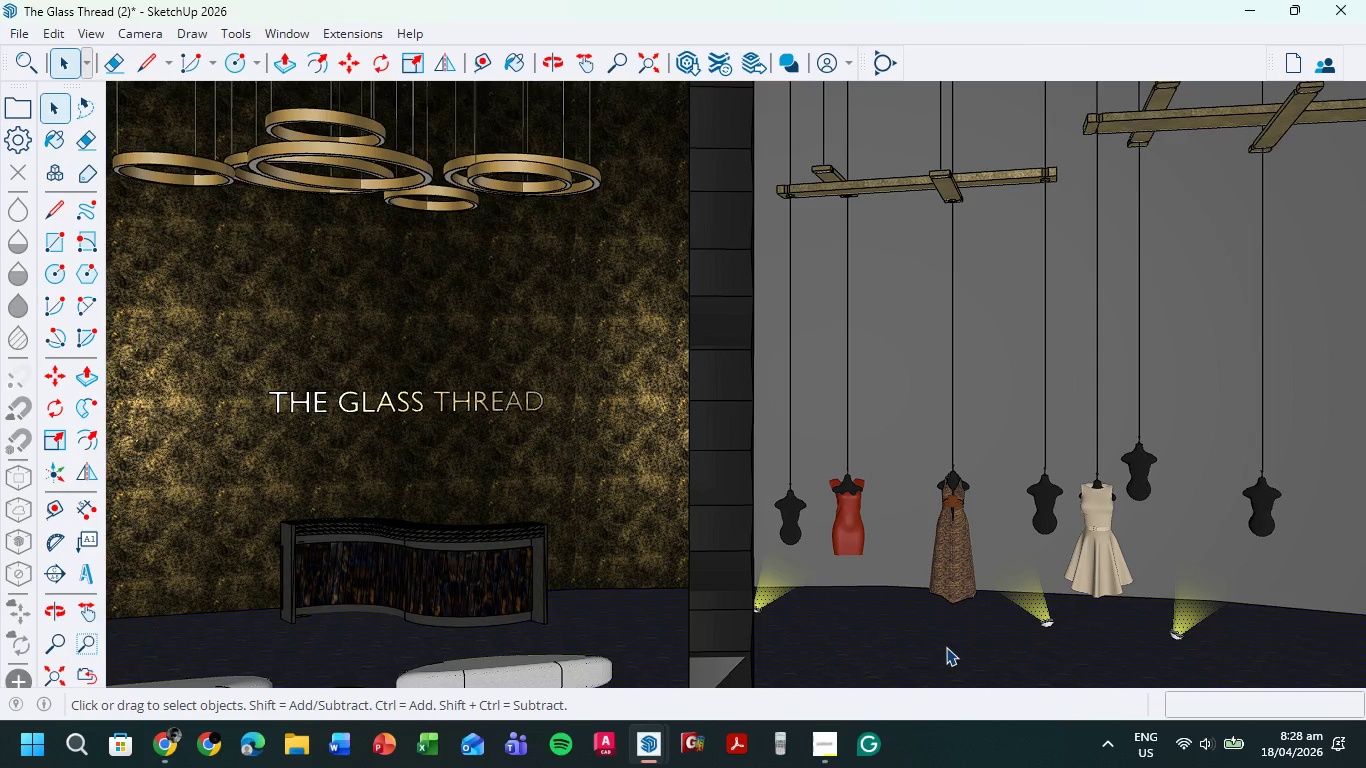 
key(Shift+ShiftLeft)
 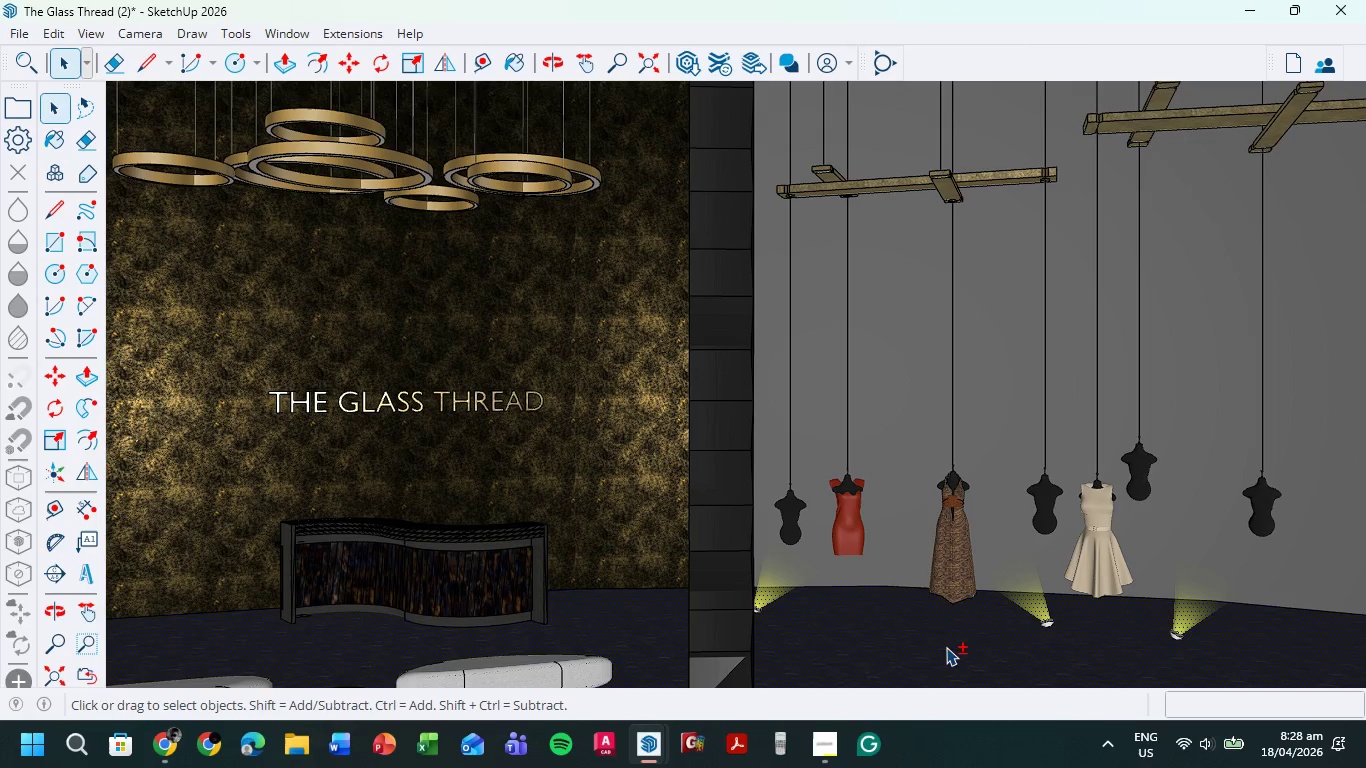 
left_click([946, 647])
 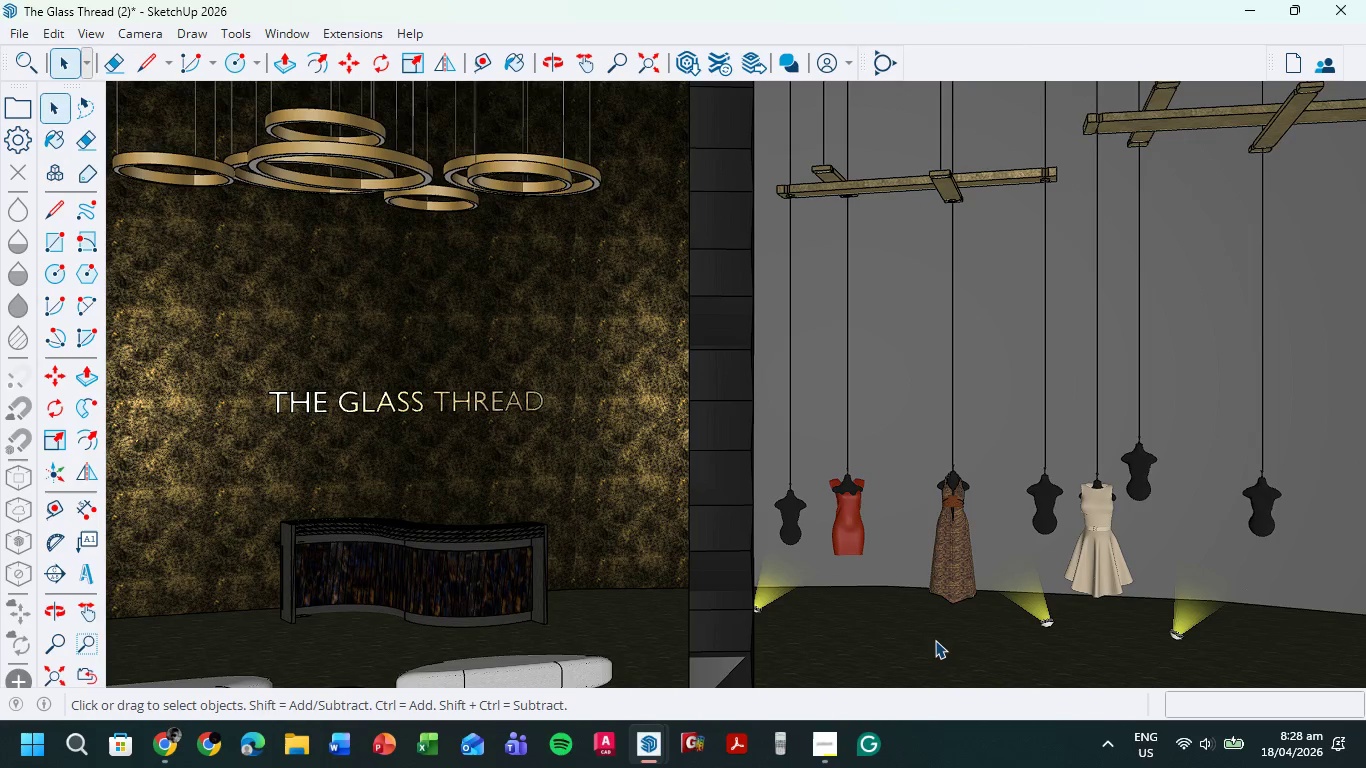 
key(Control+V)
 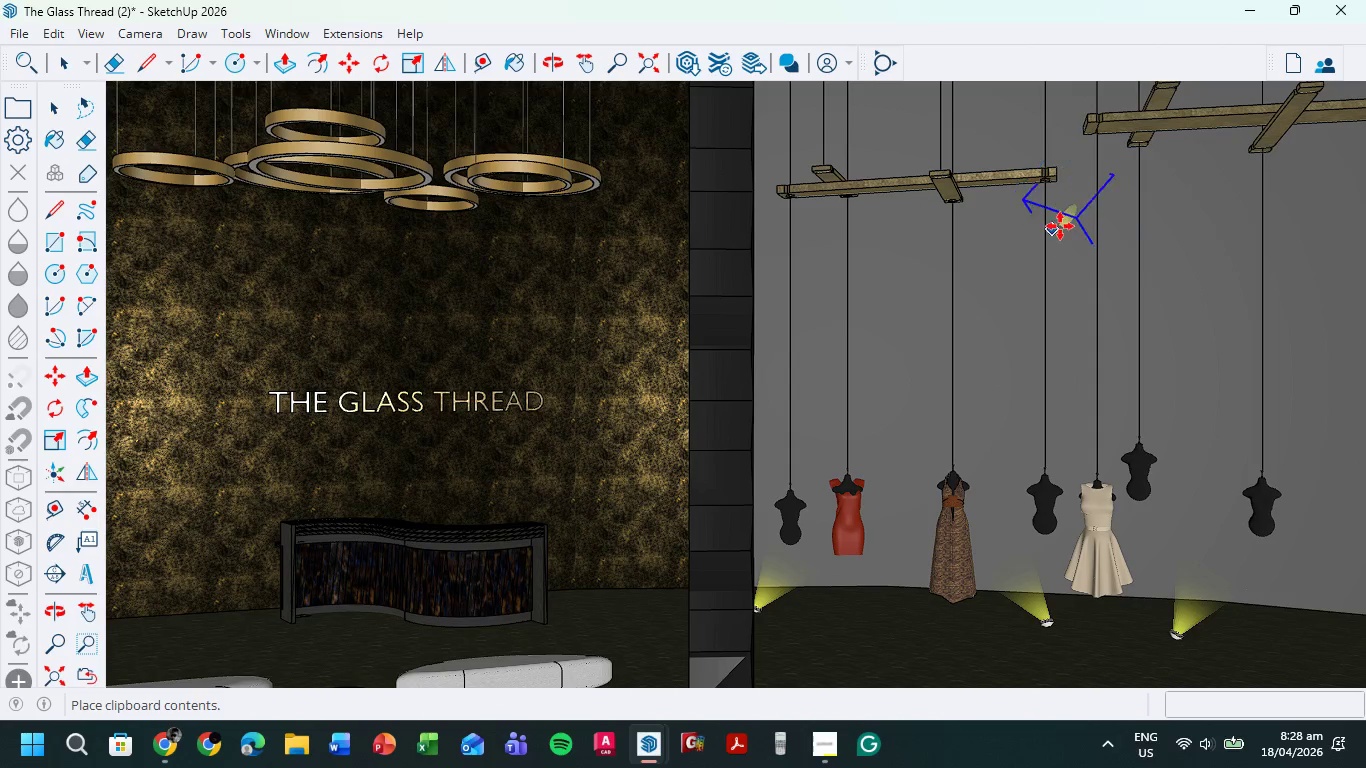 
left_click([1043, 226])
 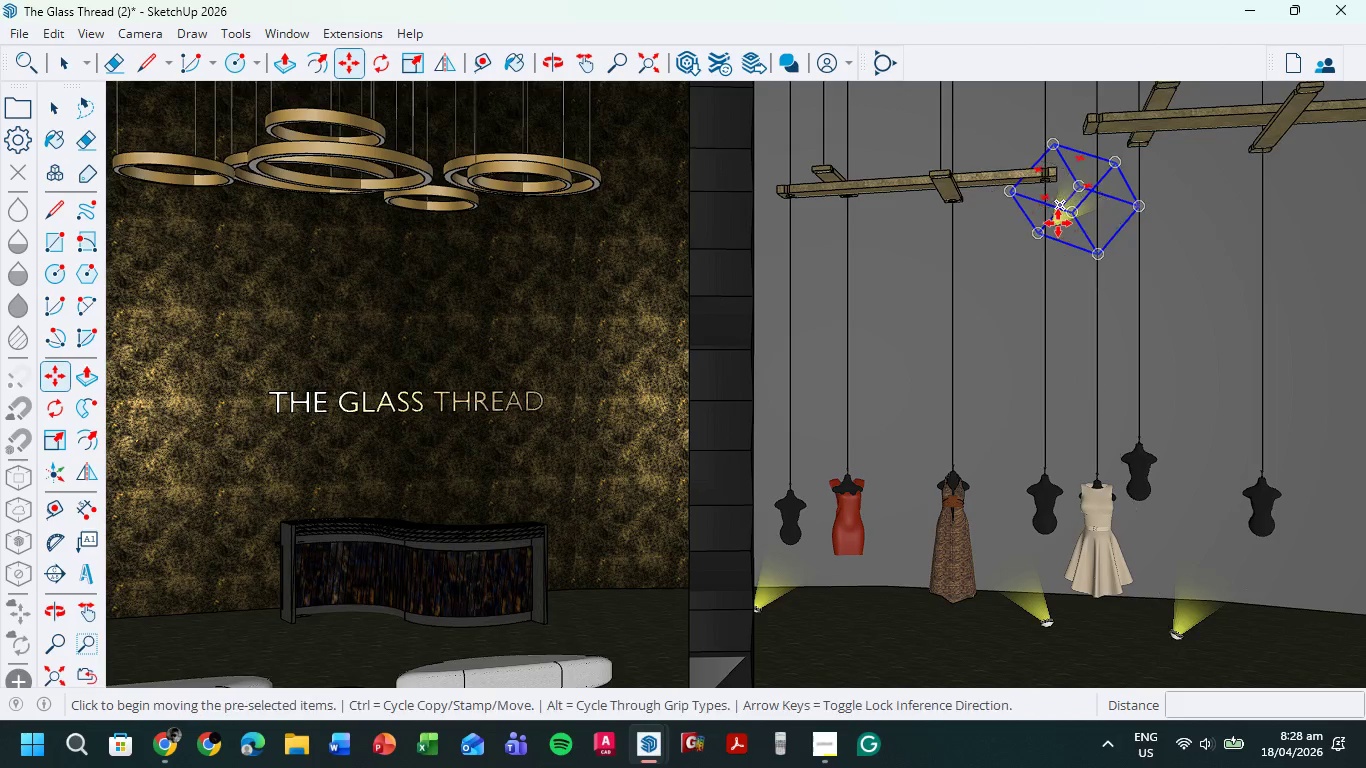 
scroll: coordinate [1058, 222], scroll_direction: up, amount: 17.0
 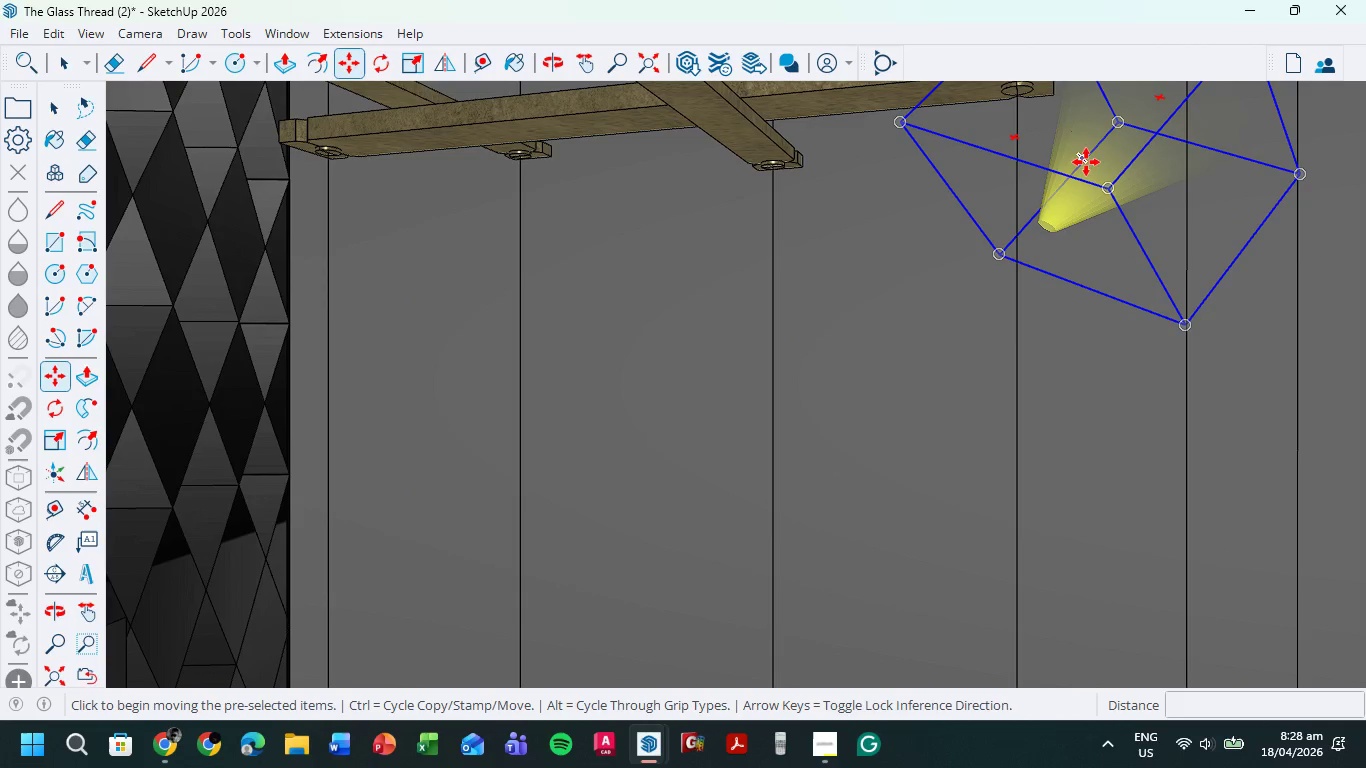 
hold_key(key=ShiftLeft, duration=0.5)
 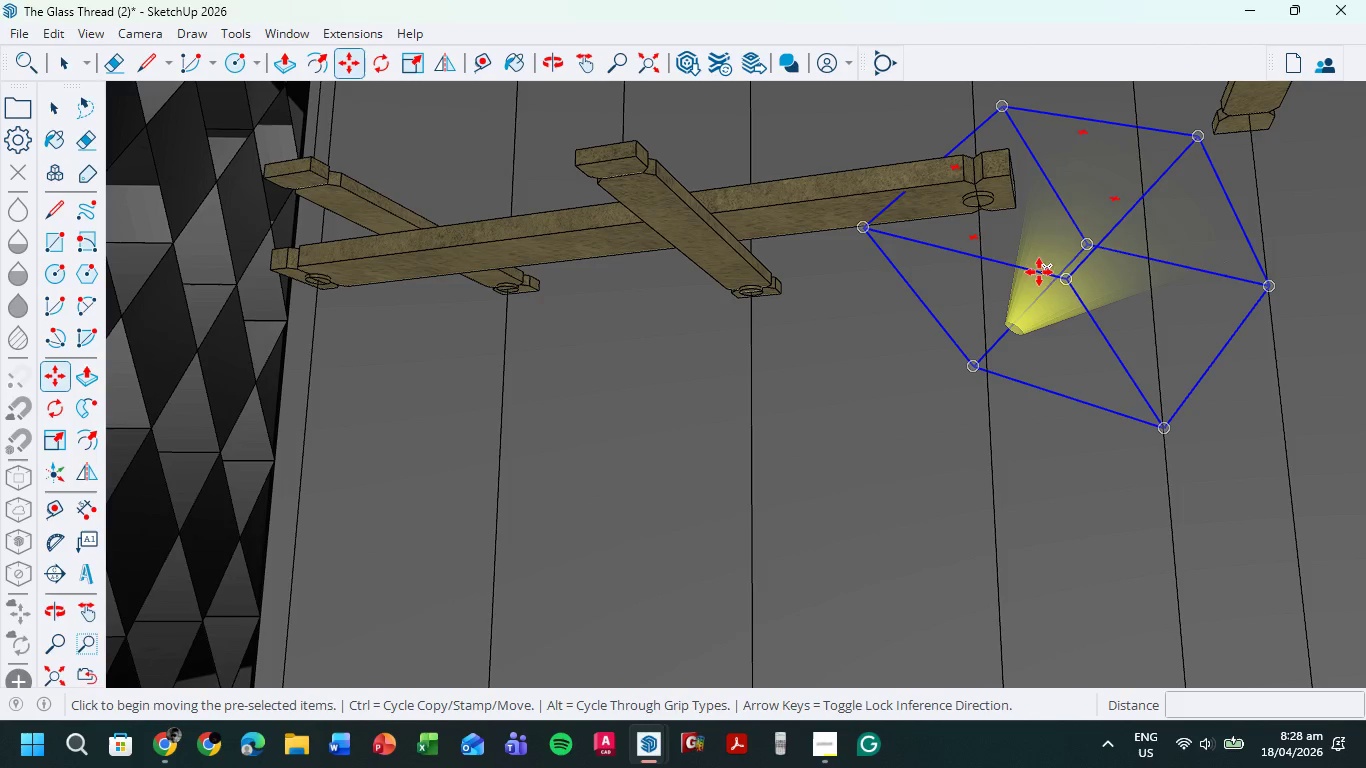 
scroll: coordinate [993, 333], scroll_direction: up, amount: 9.0
 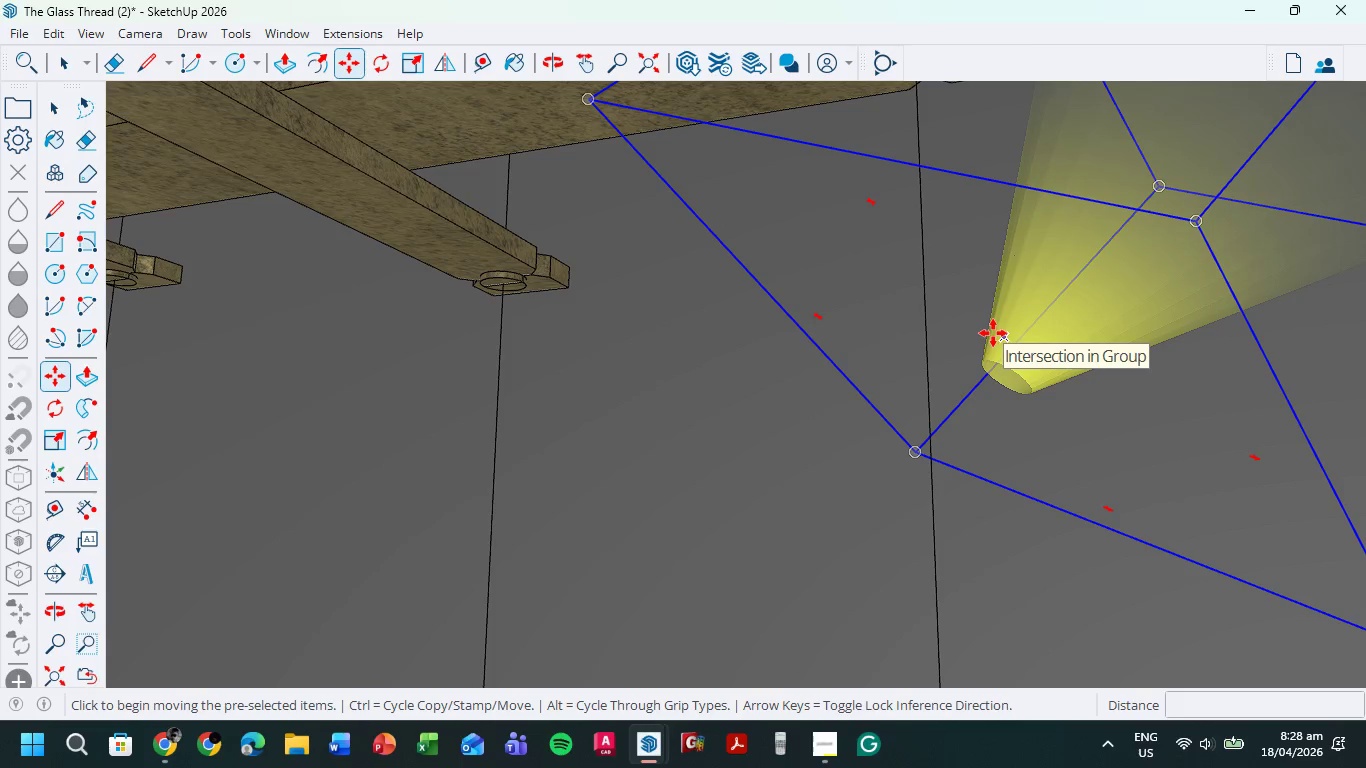 
key(R)
 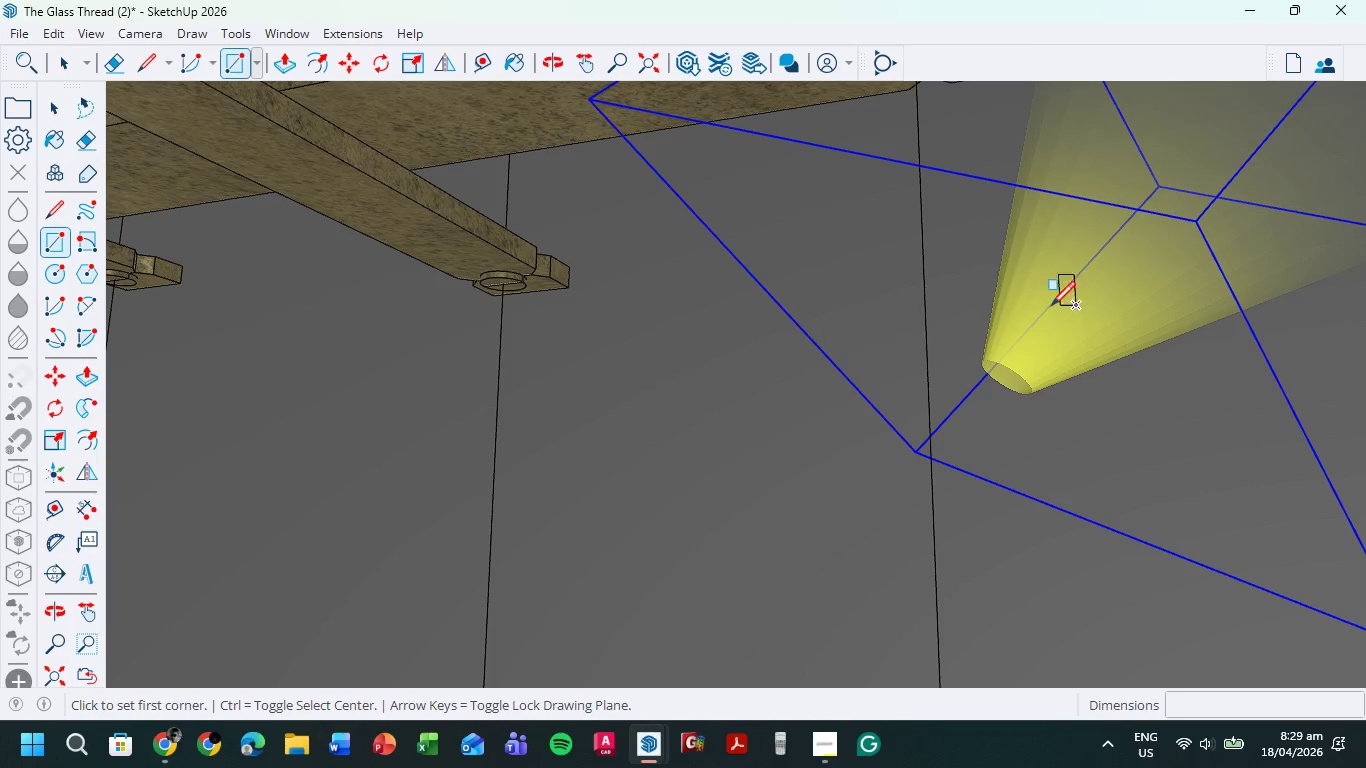 
scroll: coordinate [1004, 319], scroll_direction: down, amount: 5.0
 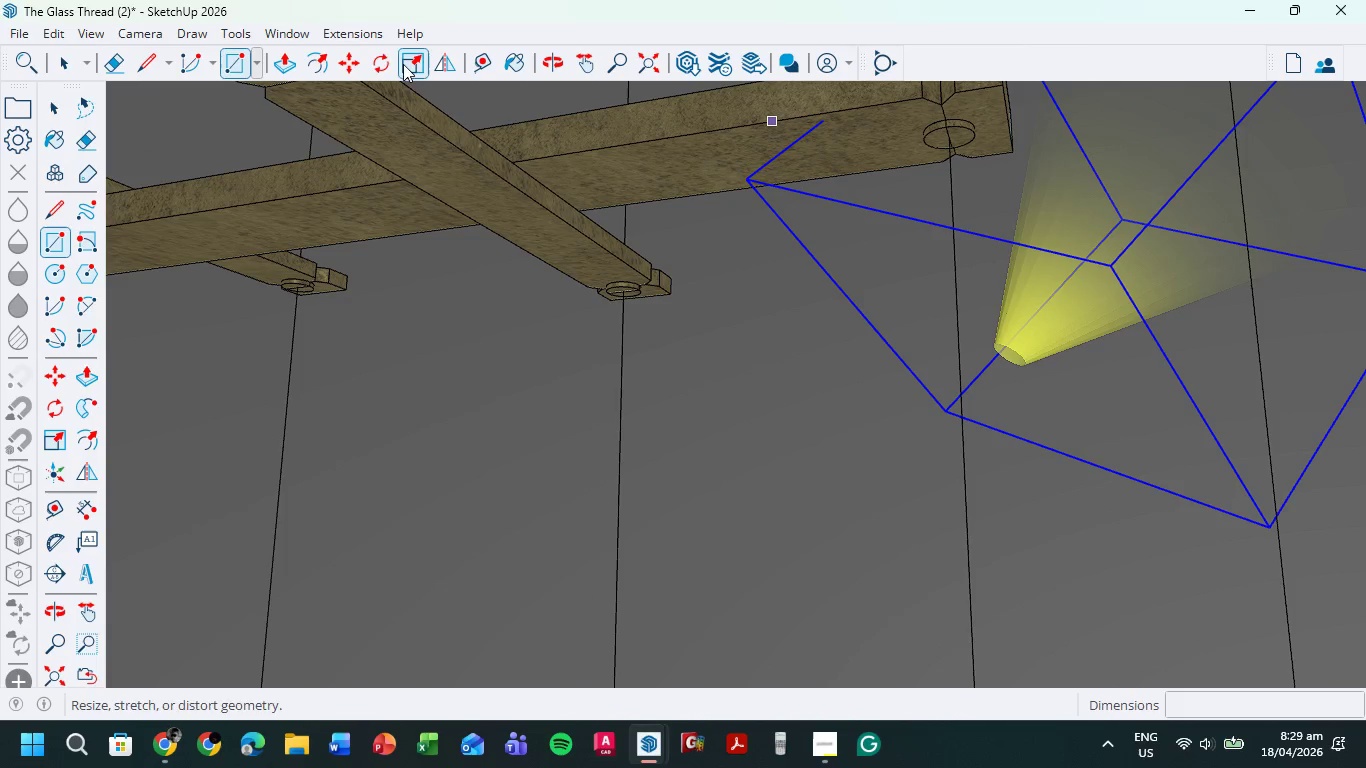 
left_click([383, 62])
 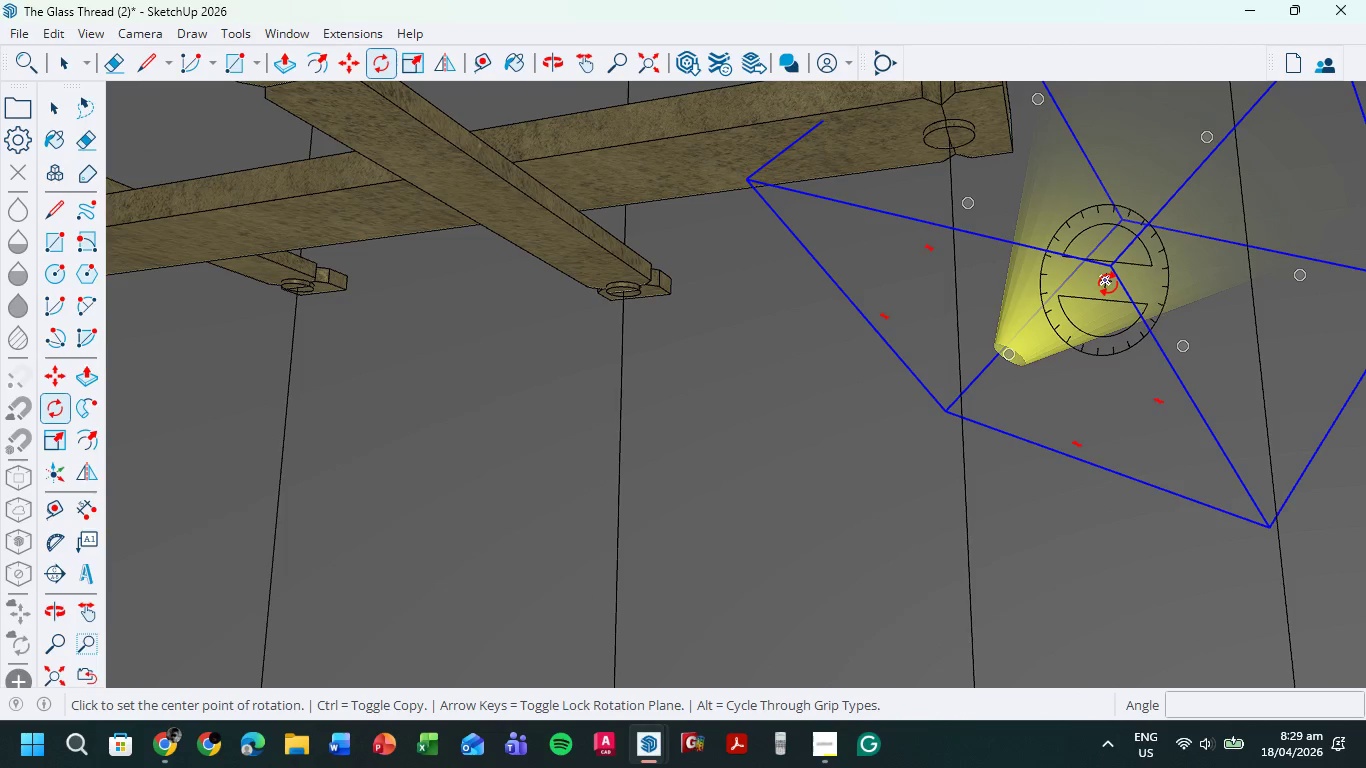 
left_click([1111, 281])
 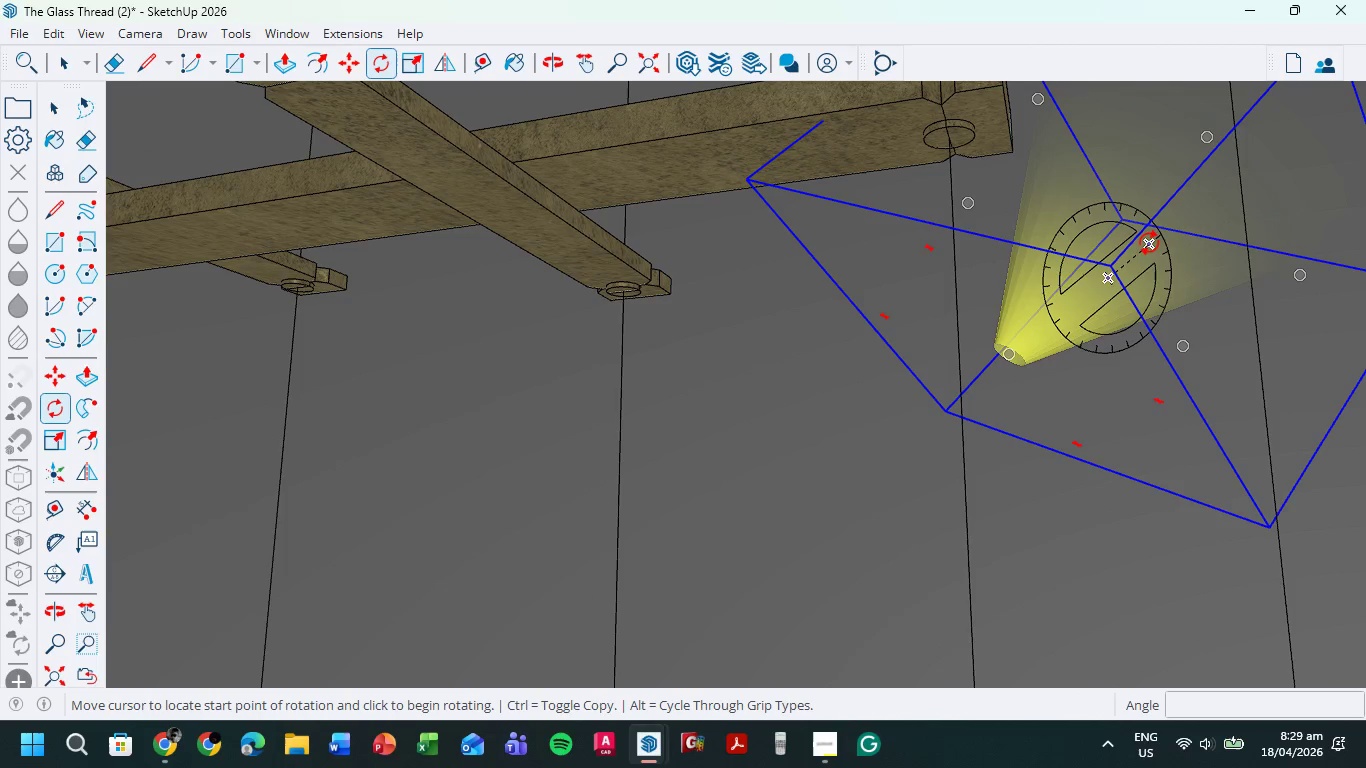 
left_click([1149, 242])
 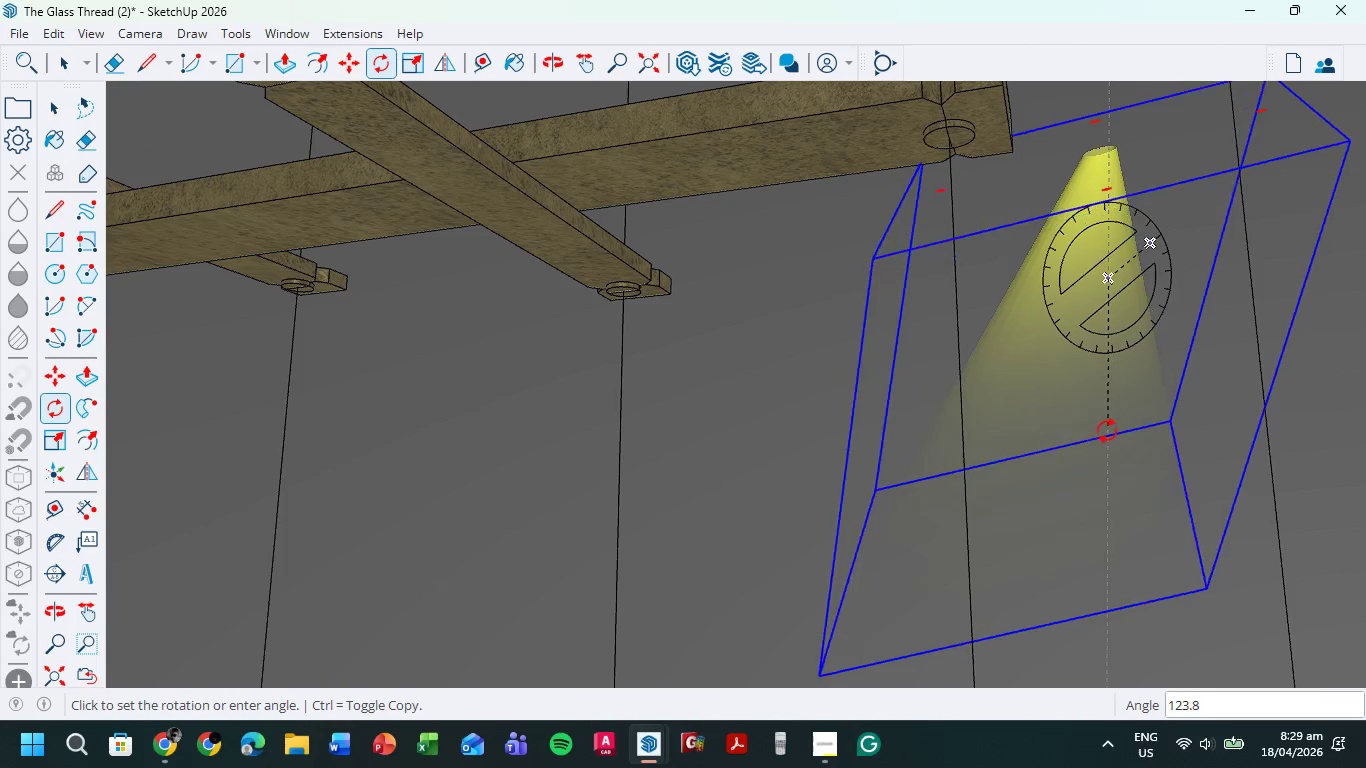 
left_click([1119, 433])
 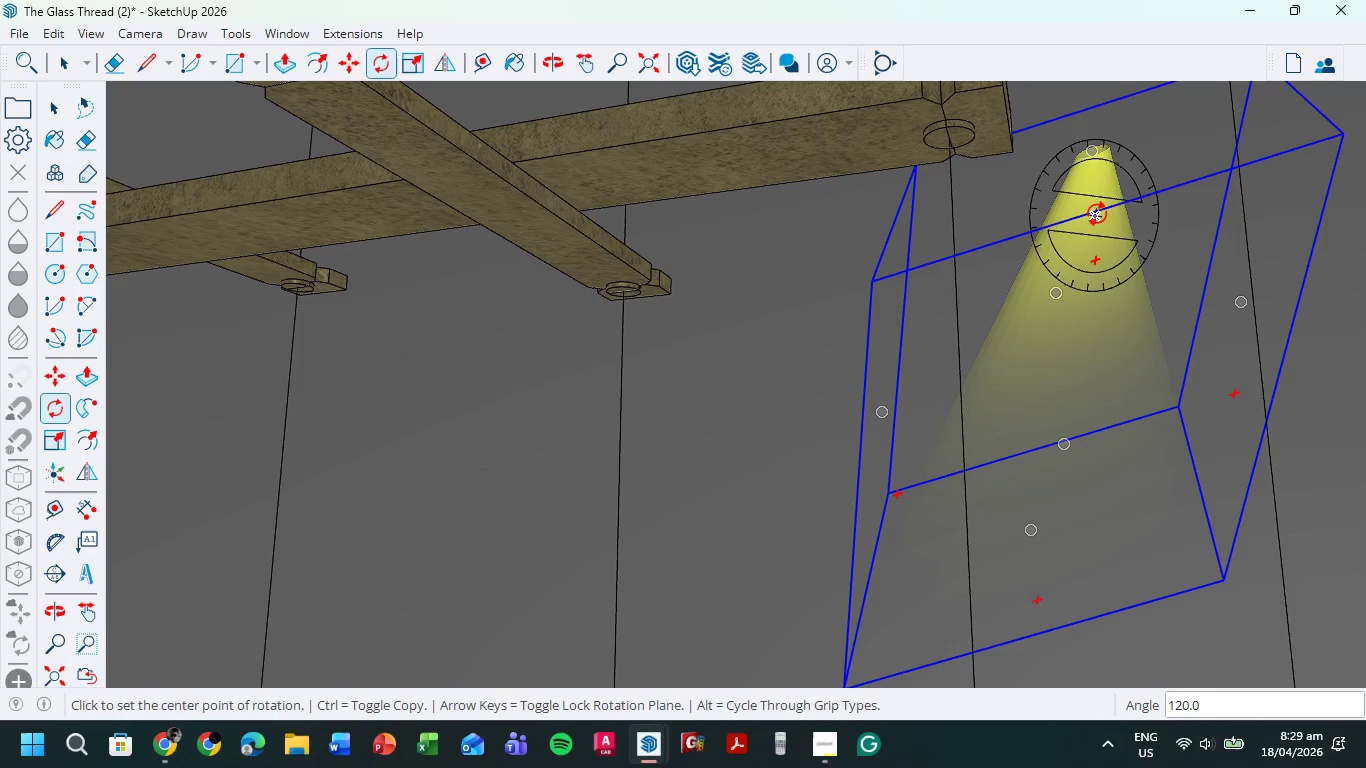 
hold_key(key=ShiftLeft, duration=0.41)
 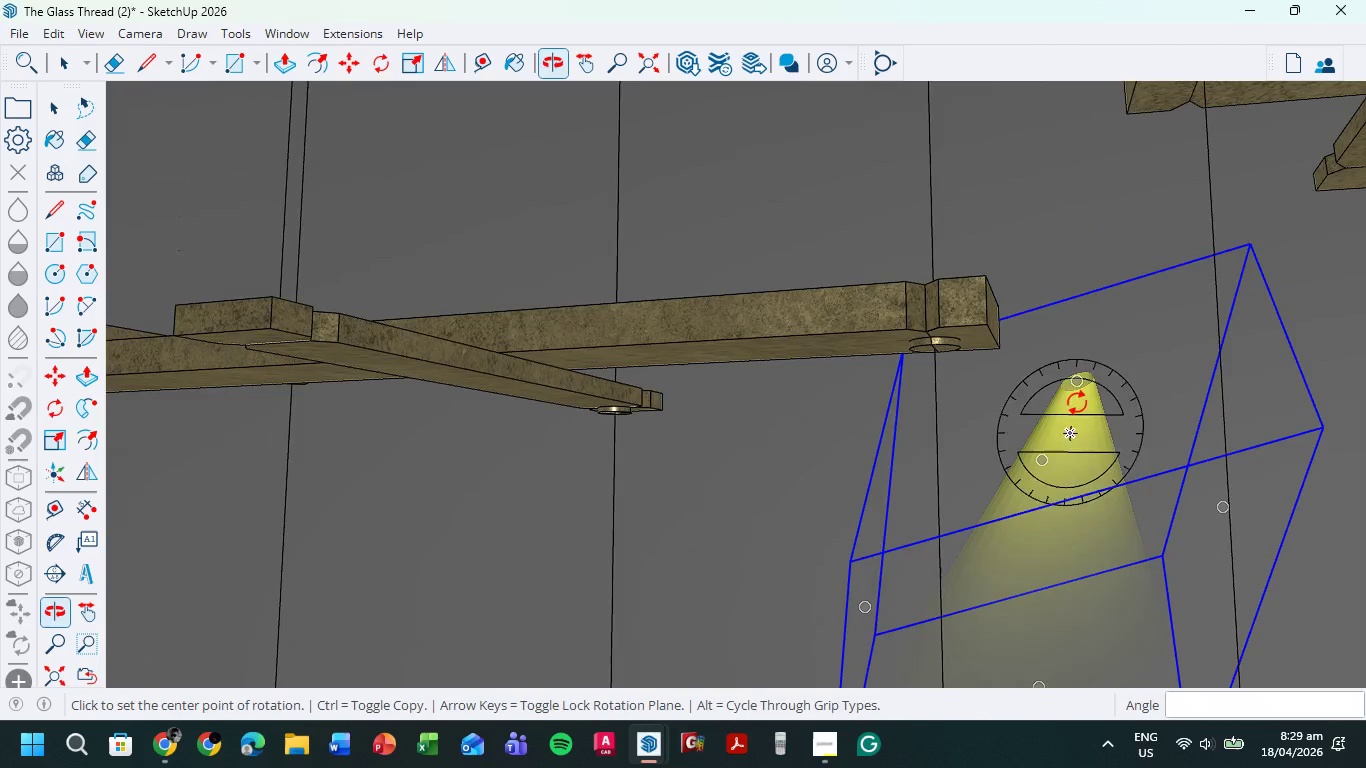 
key(S)
 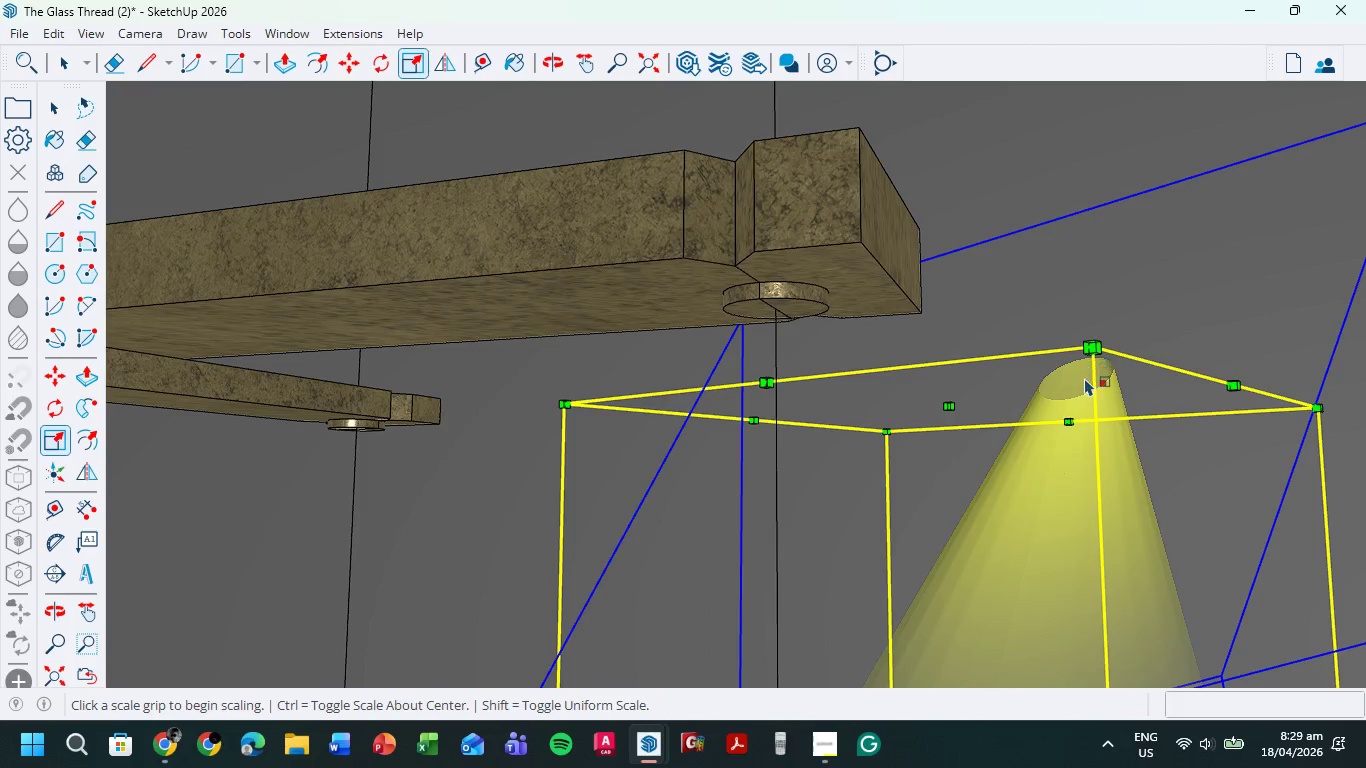 
scroll: coordinate [1078, 384], scroll_direction: up, amount: 8.0
 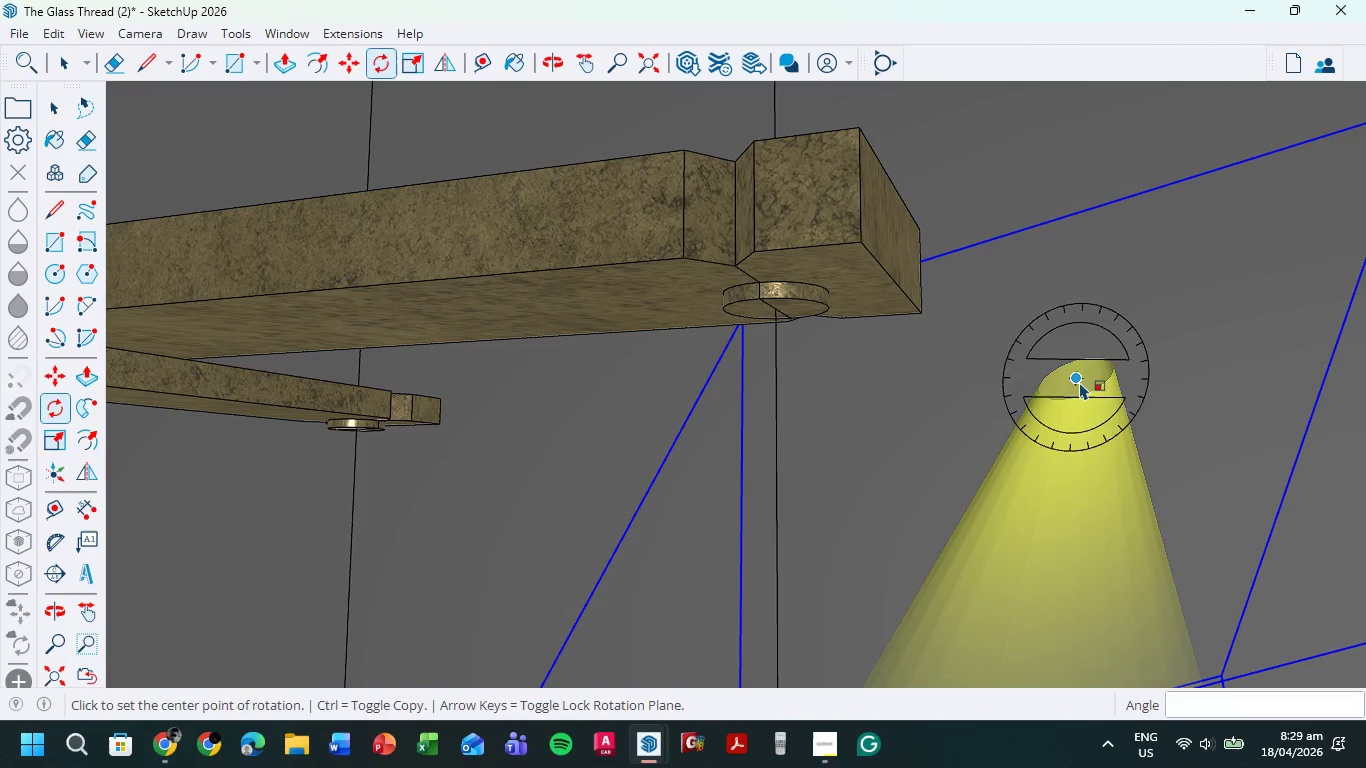 
scroll: coordinate [1078, 435], scroll_direction: down, amount: 8.0
 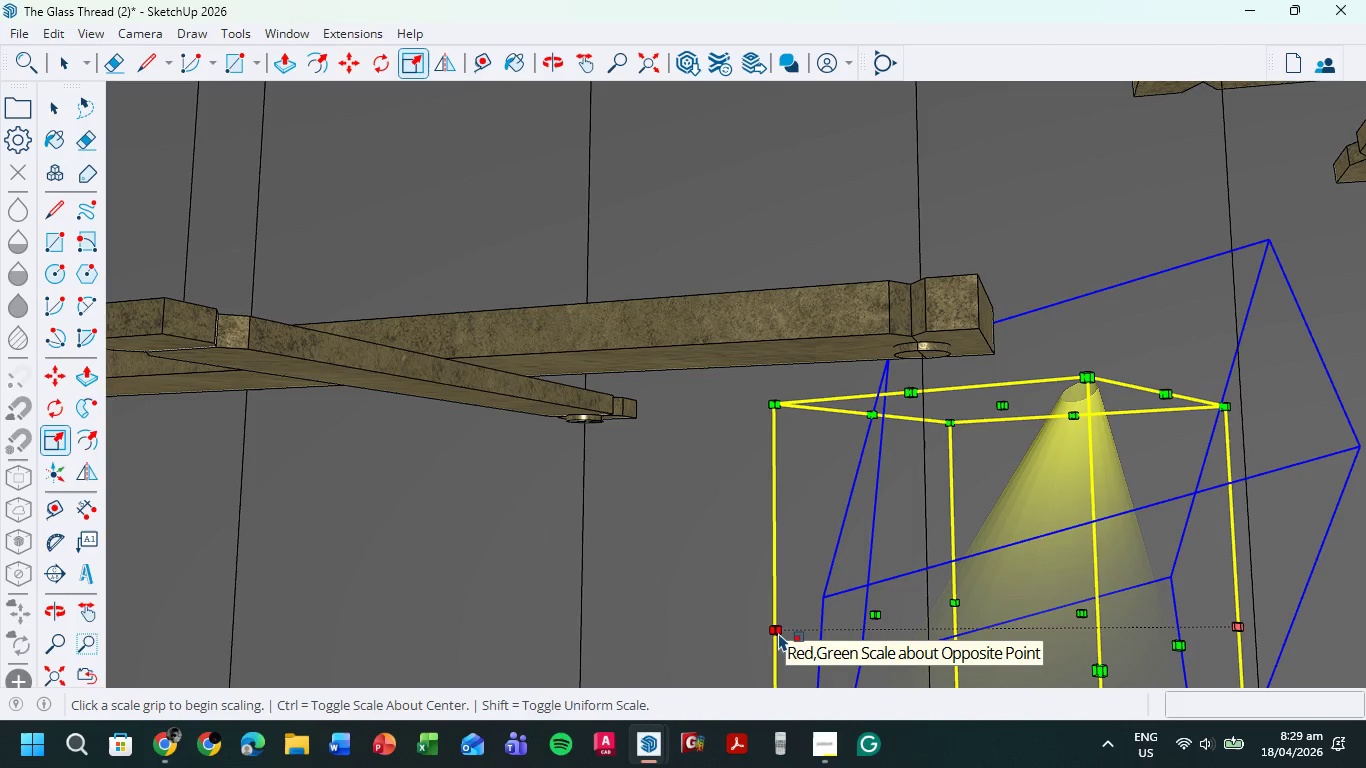 
left_click_drag(start_coordinate=[776, 632], to_coordinate=[817, 628])
 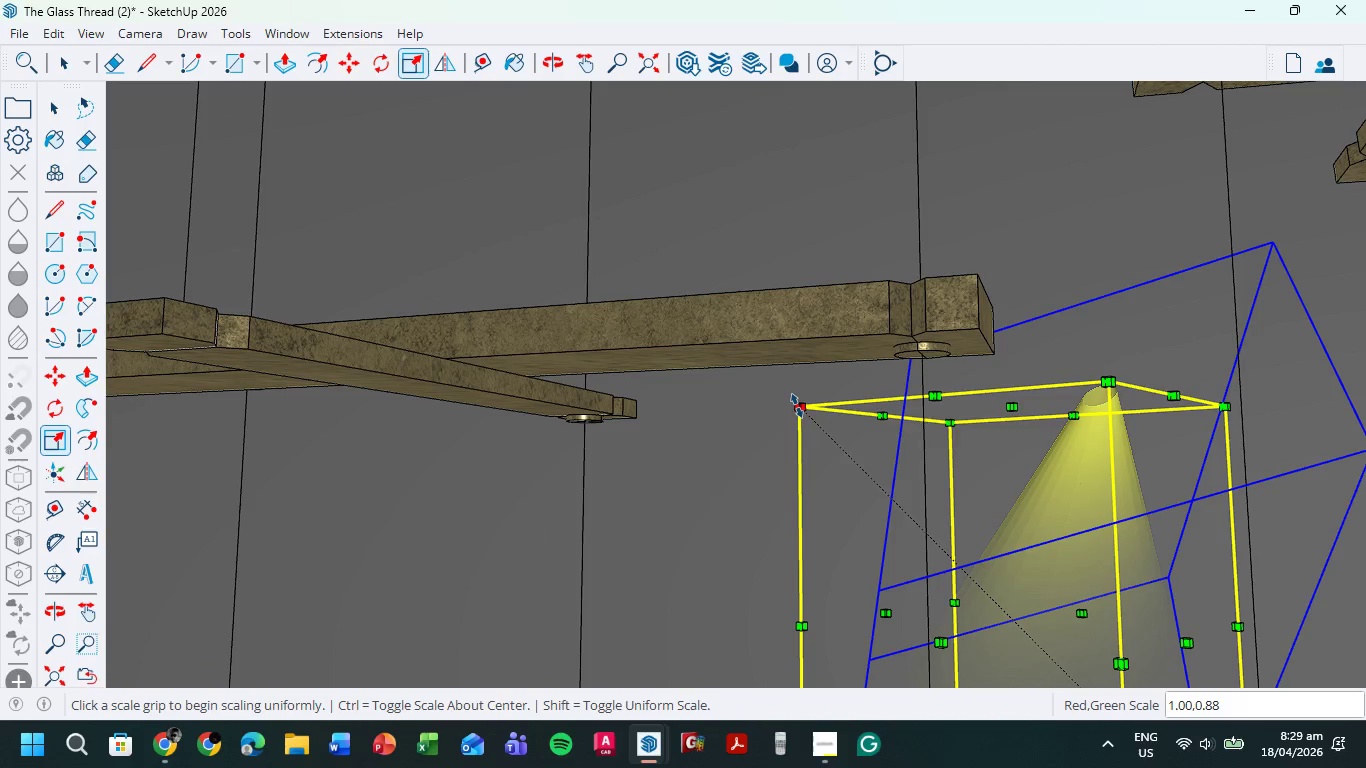 
left_click_drag(start_coordinate=[799, 406], to_coordinate=[752, 396])
 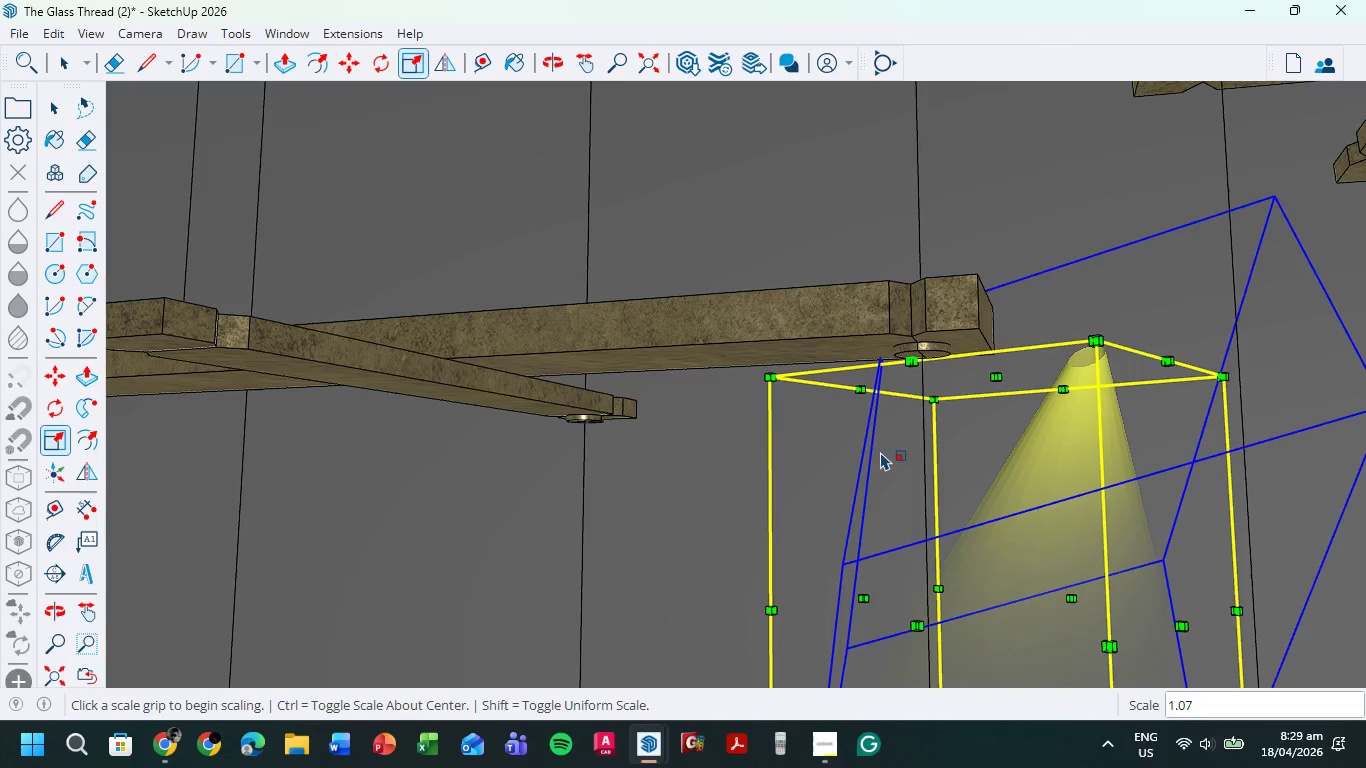 
scroll: coordinate [877, 454], scroll_direction: down, amount: 6.0
 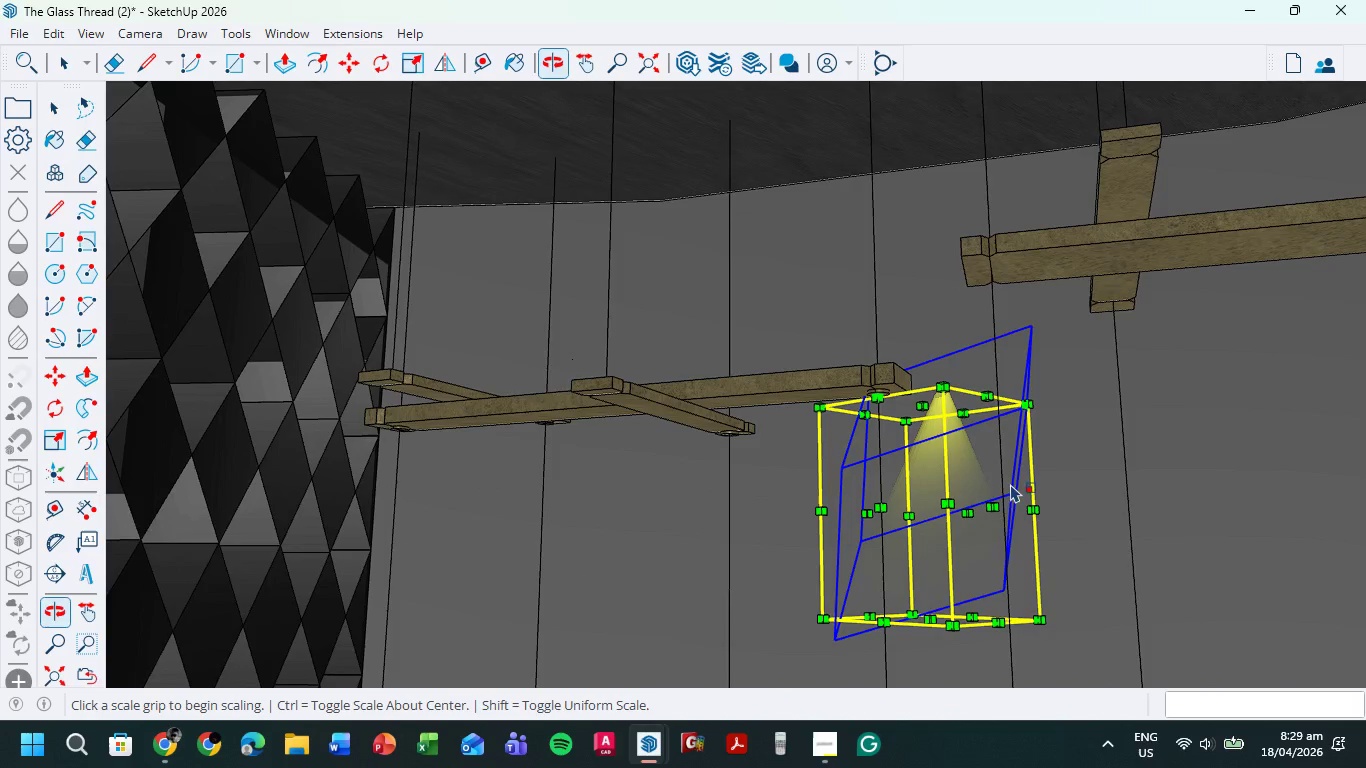 
scroll: coordinate [994, 500], scroll_direction: up, amount: 5.0
 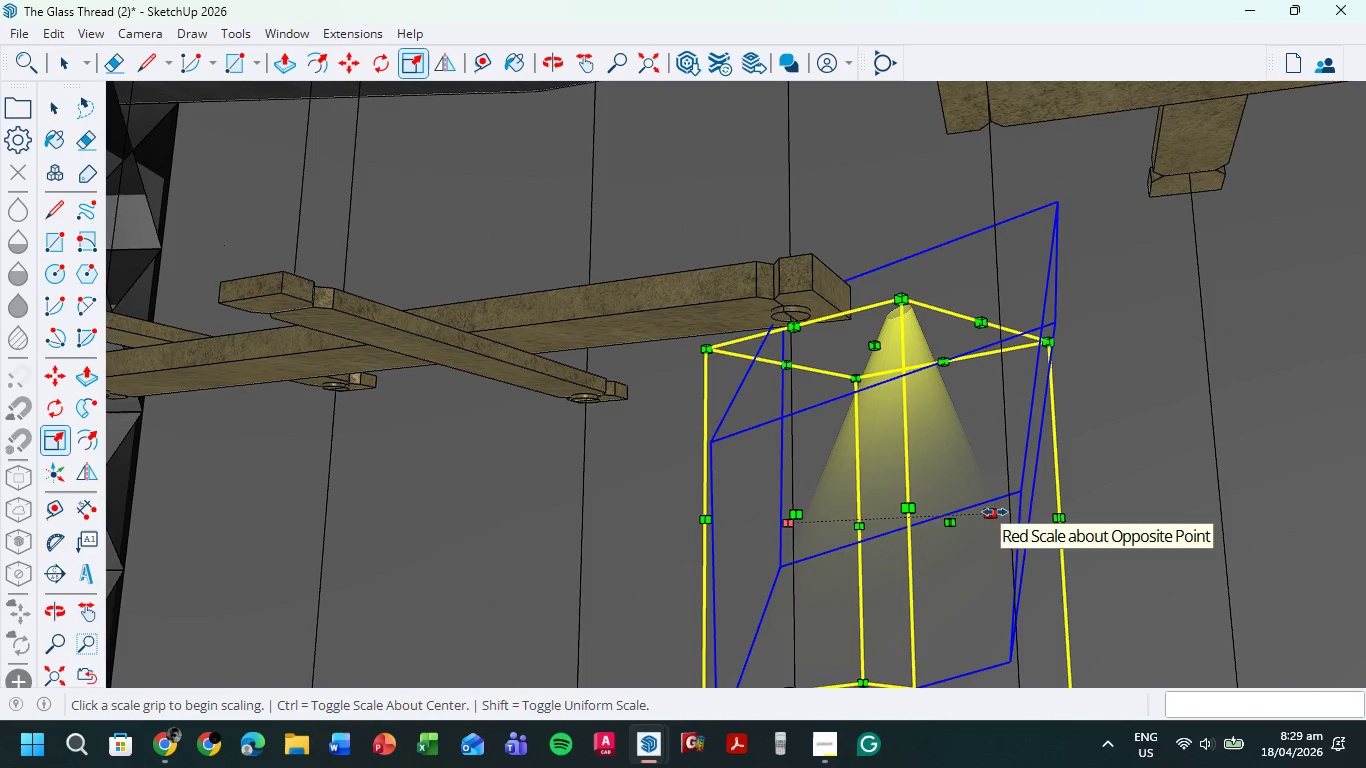 
left_click_drag(start_coordinate=[995, 512], to_coordinate=[938, 517])
 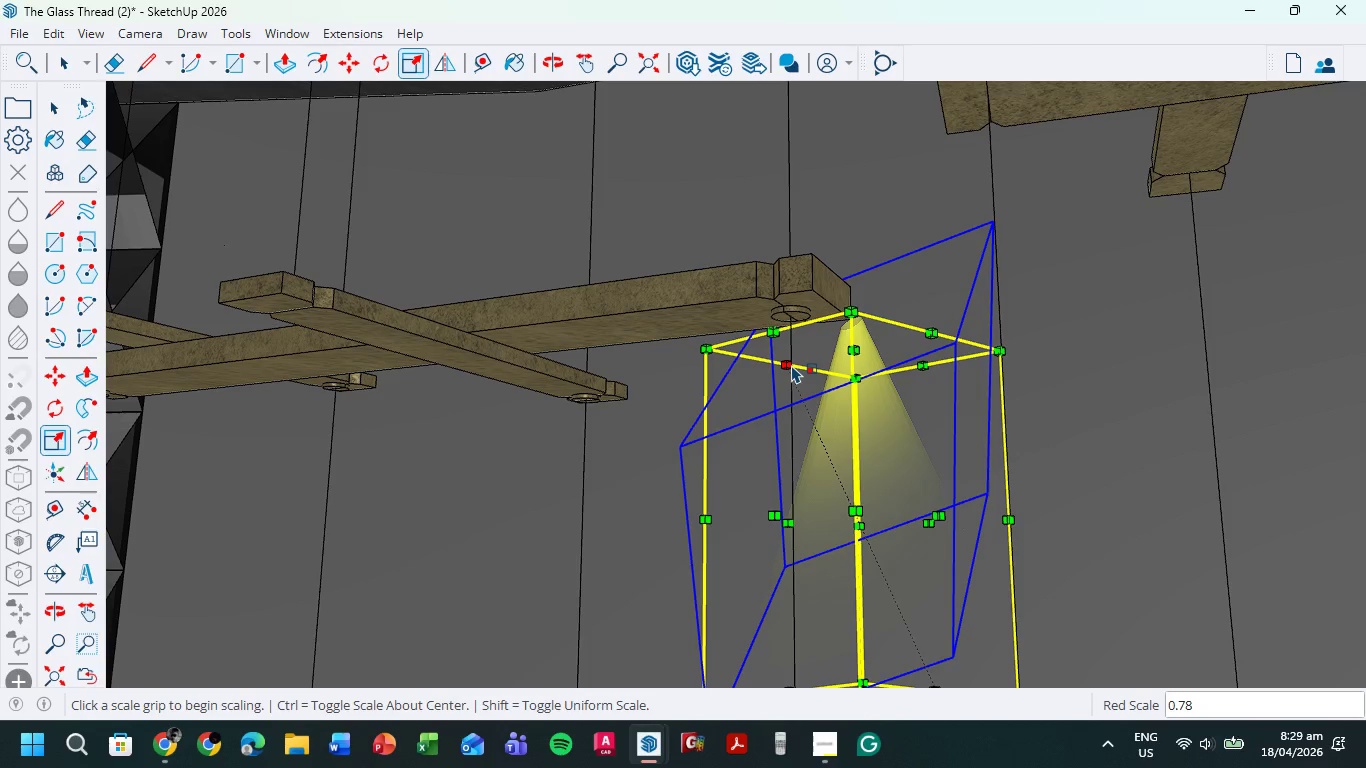 
left_click_drag(start_coordinate=[785, 363], to_coordinate=[855, 505])
 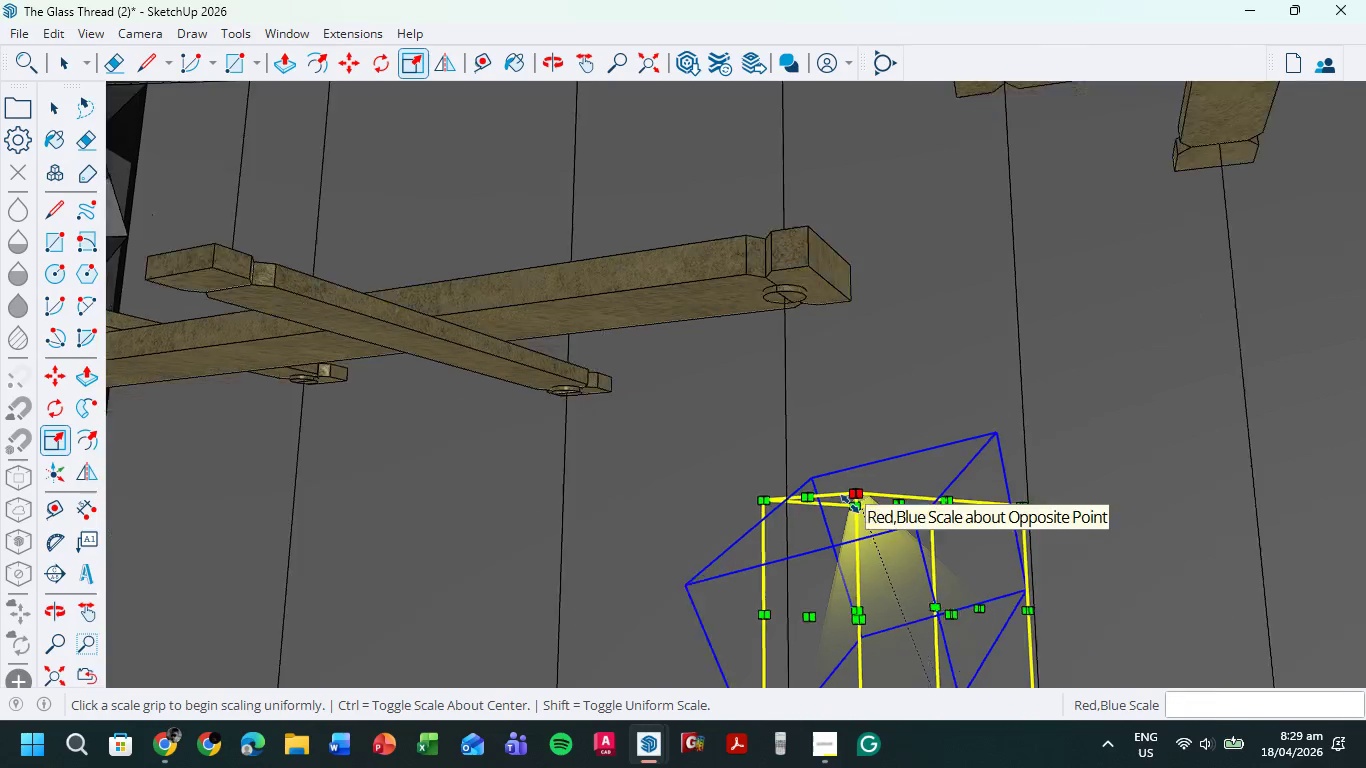 
scroll: coordinate [852, 512], scroll_direction: up, amount: 7.0
 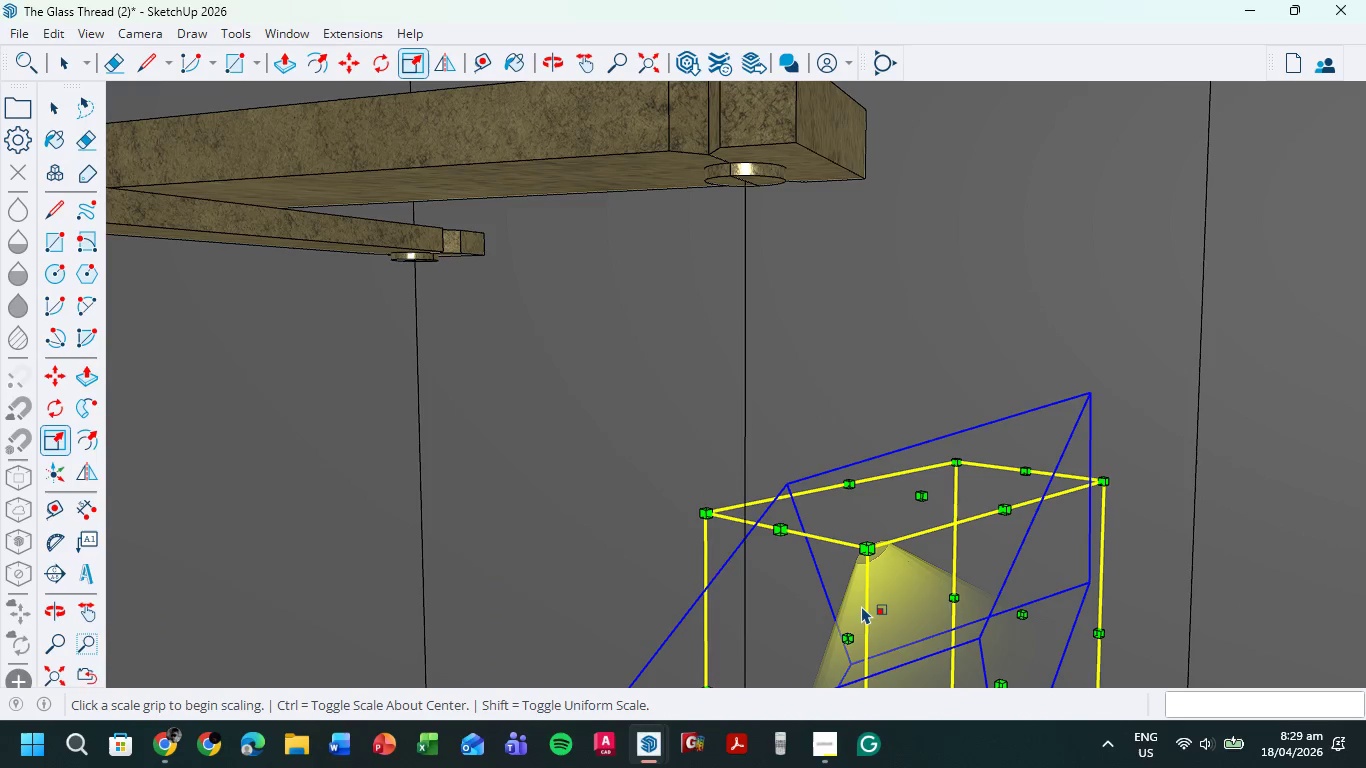 
key(M)
 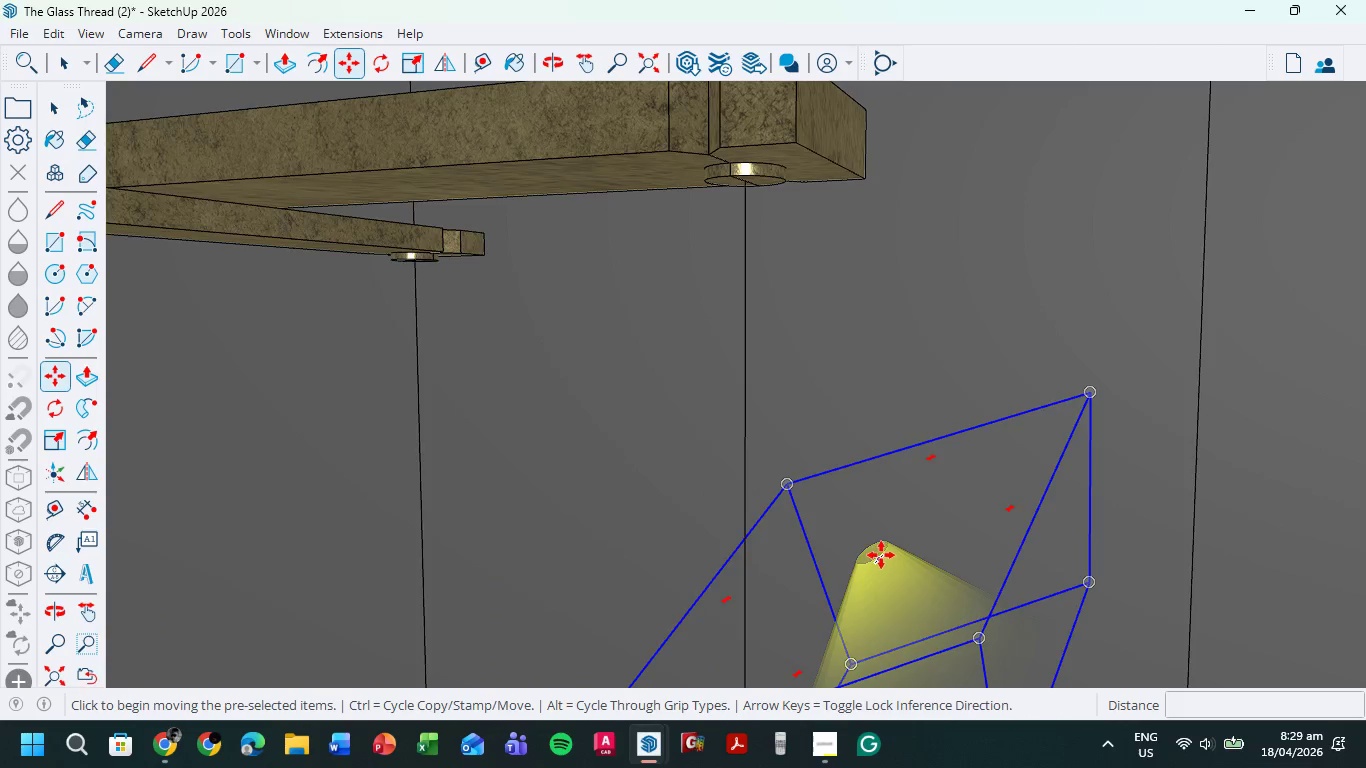 
scroll: coordinate [871, 548], scroll_direction: up, amount: 10.0
 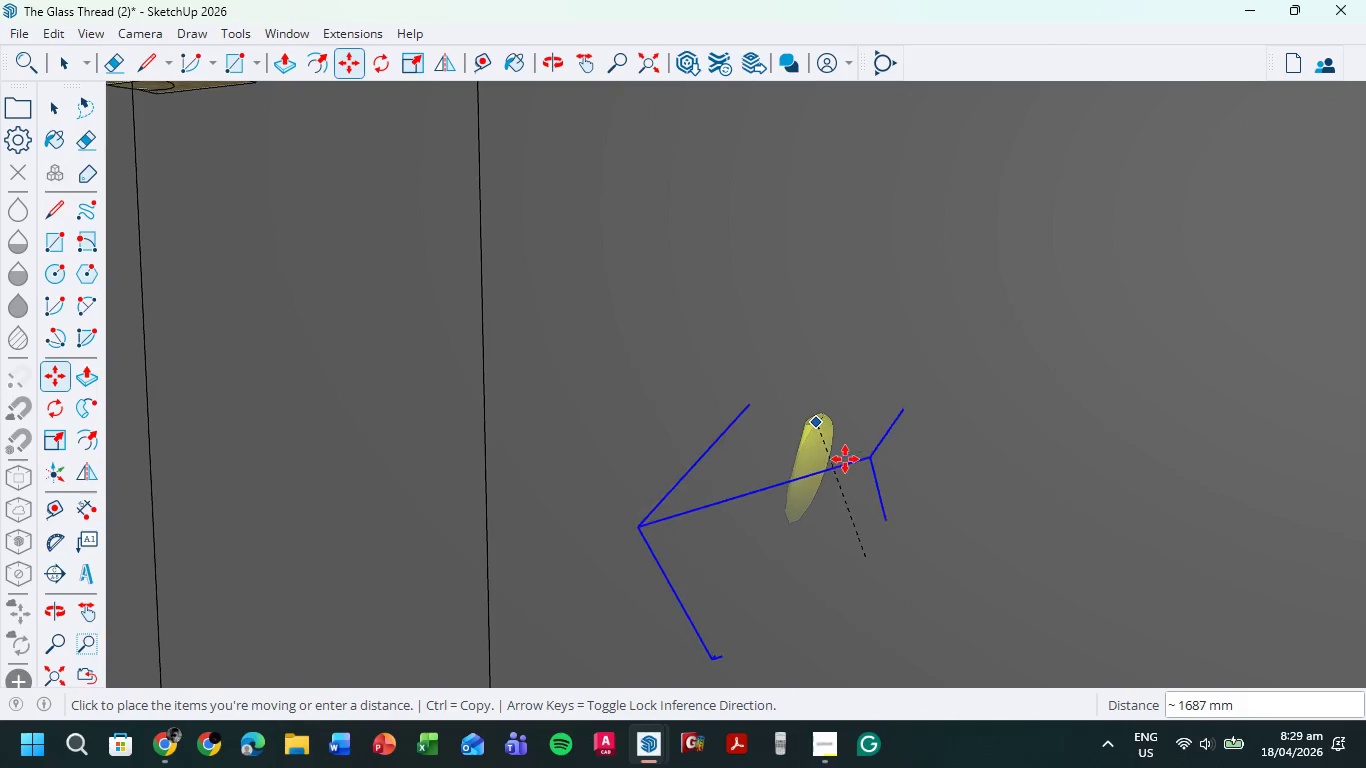 
hold_key(key=ShiftLeft, duration=0.56)
 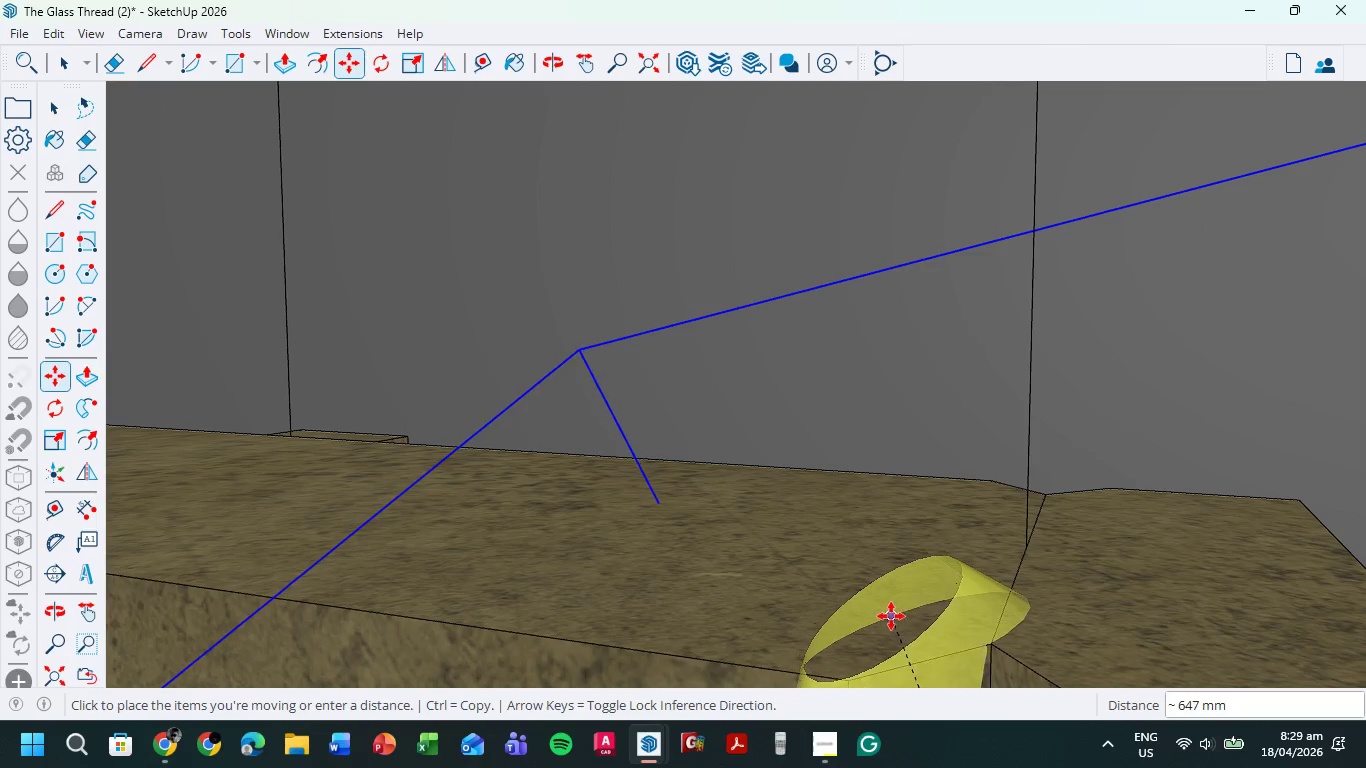 
hold_key(key=ShiftLeft, duration=1.03)
 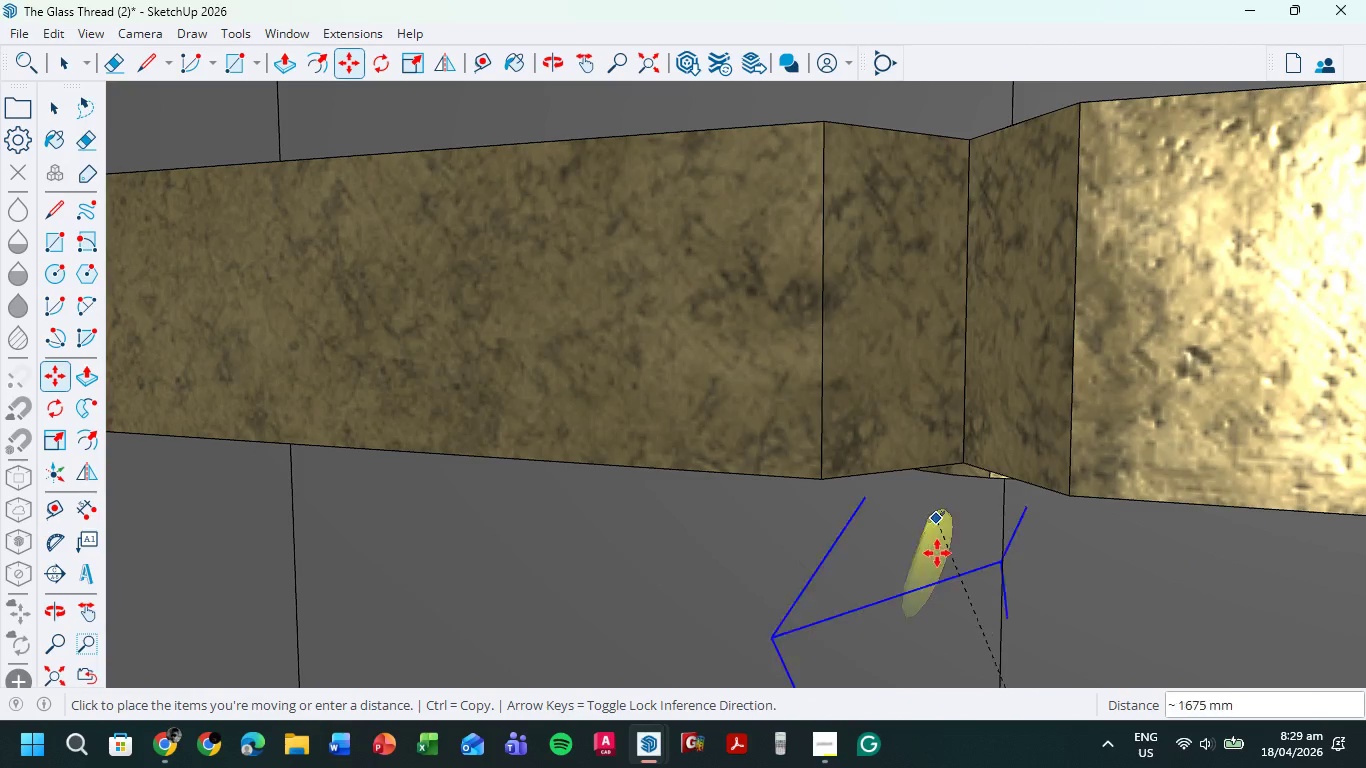 
key(Shift+ShiftLeft)
 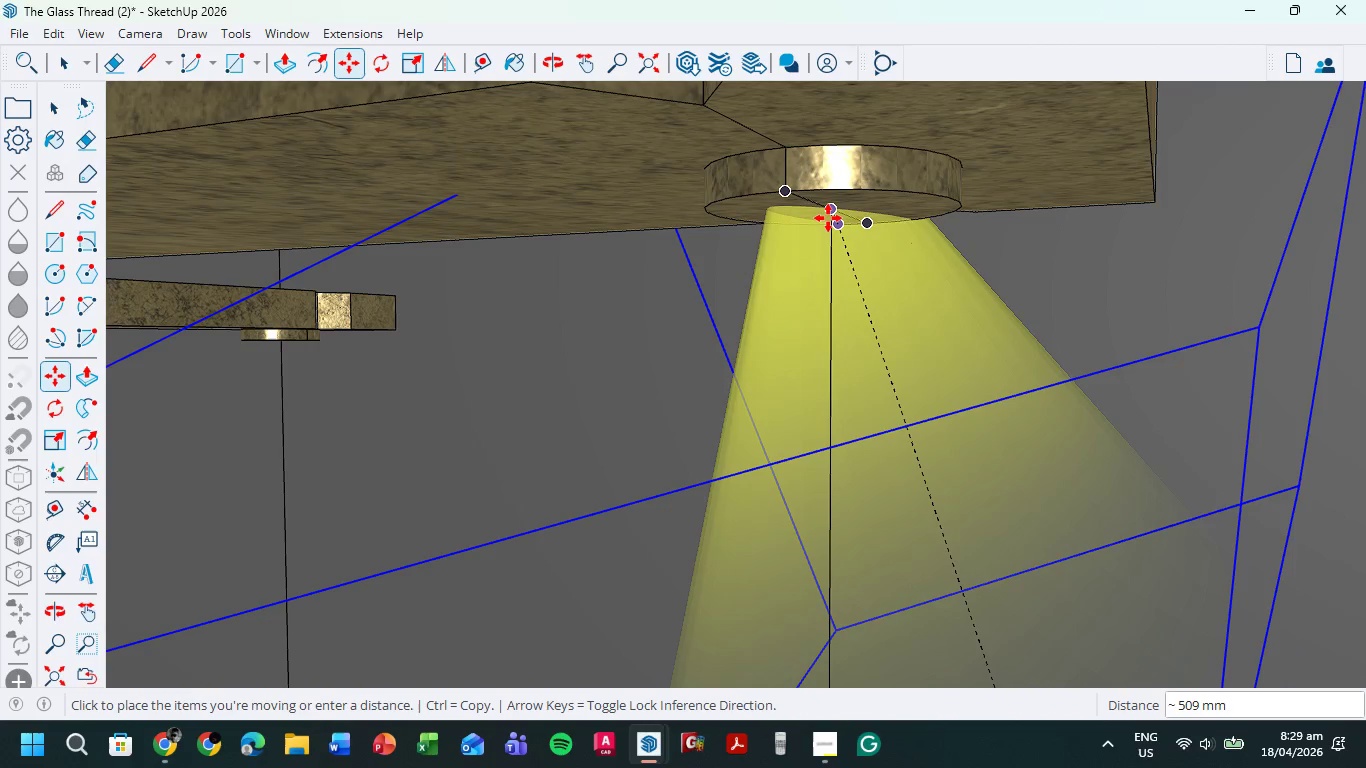 
wait(5.75)
 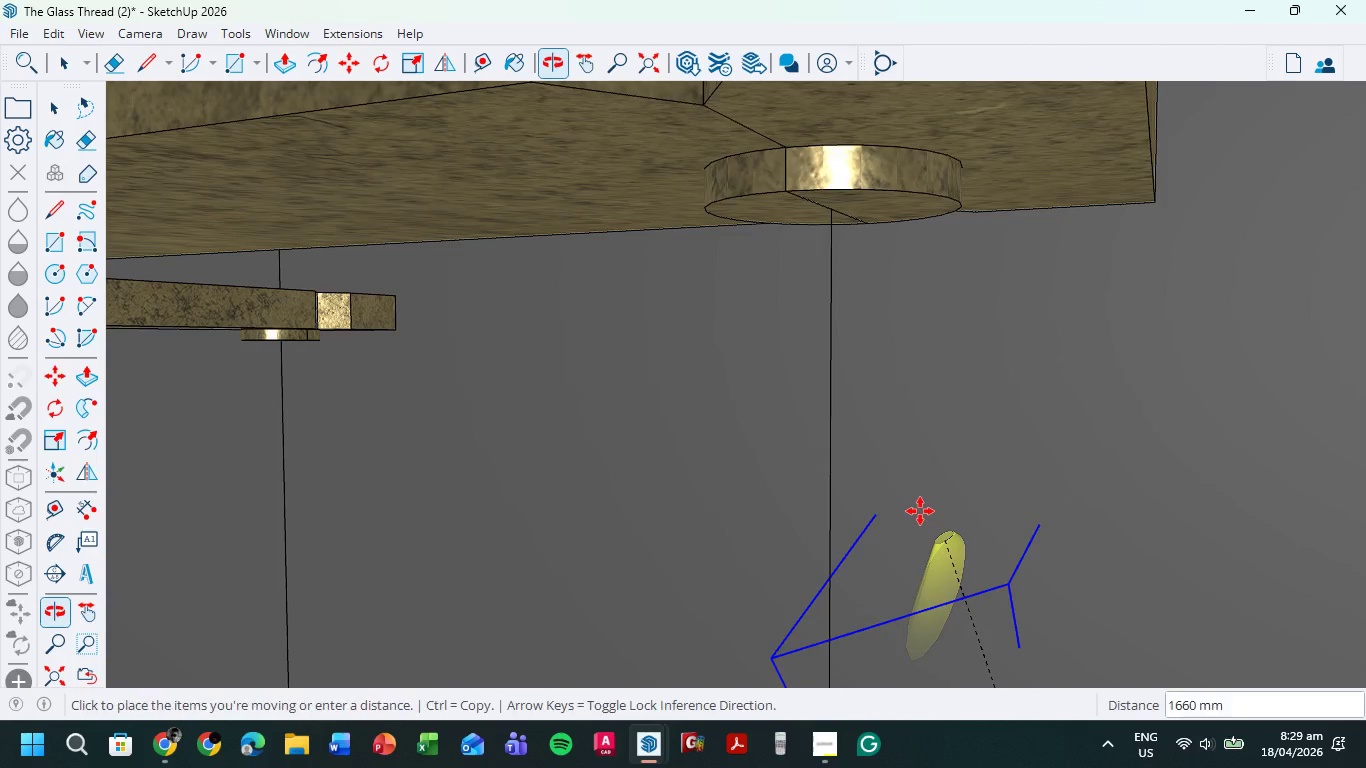 
left_click([831, 218])
 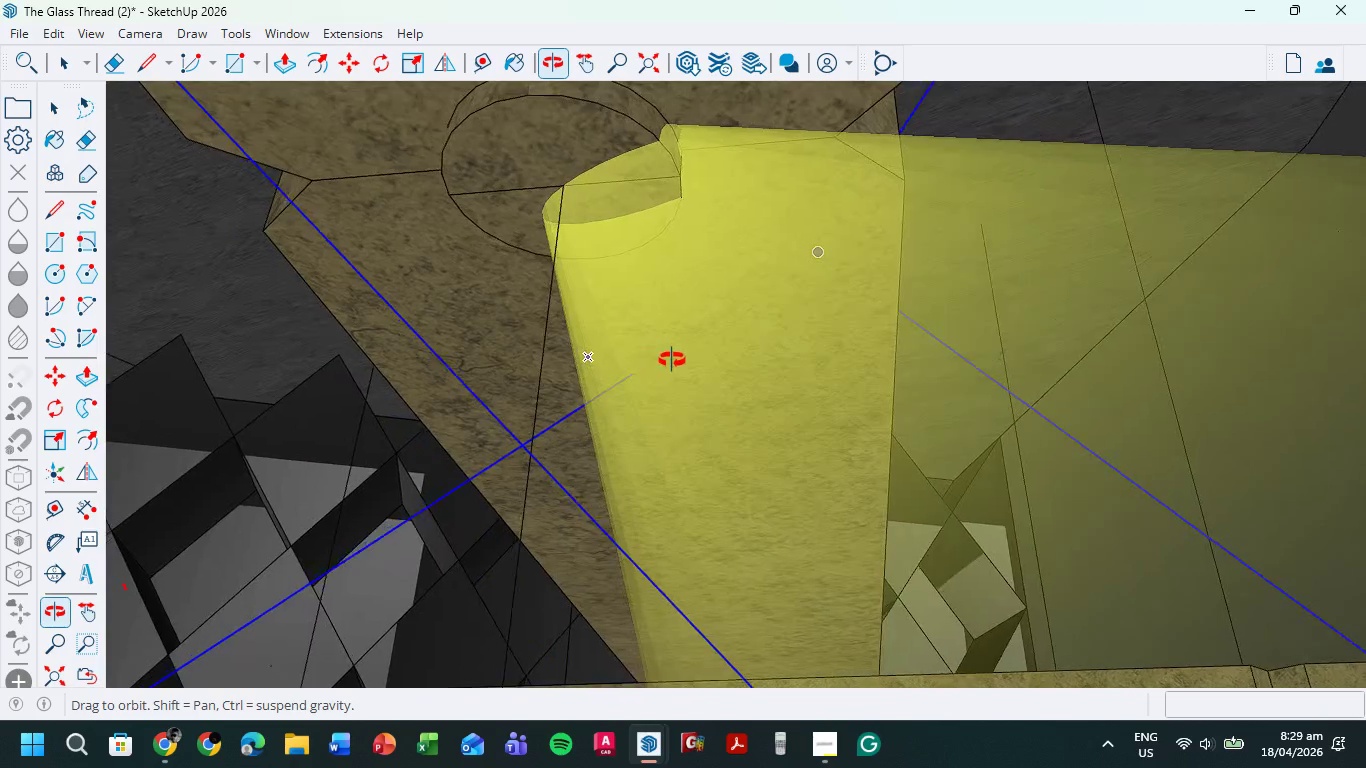 
key(M)
 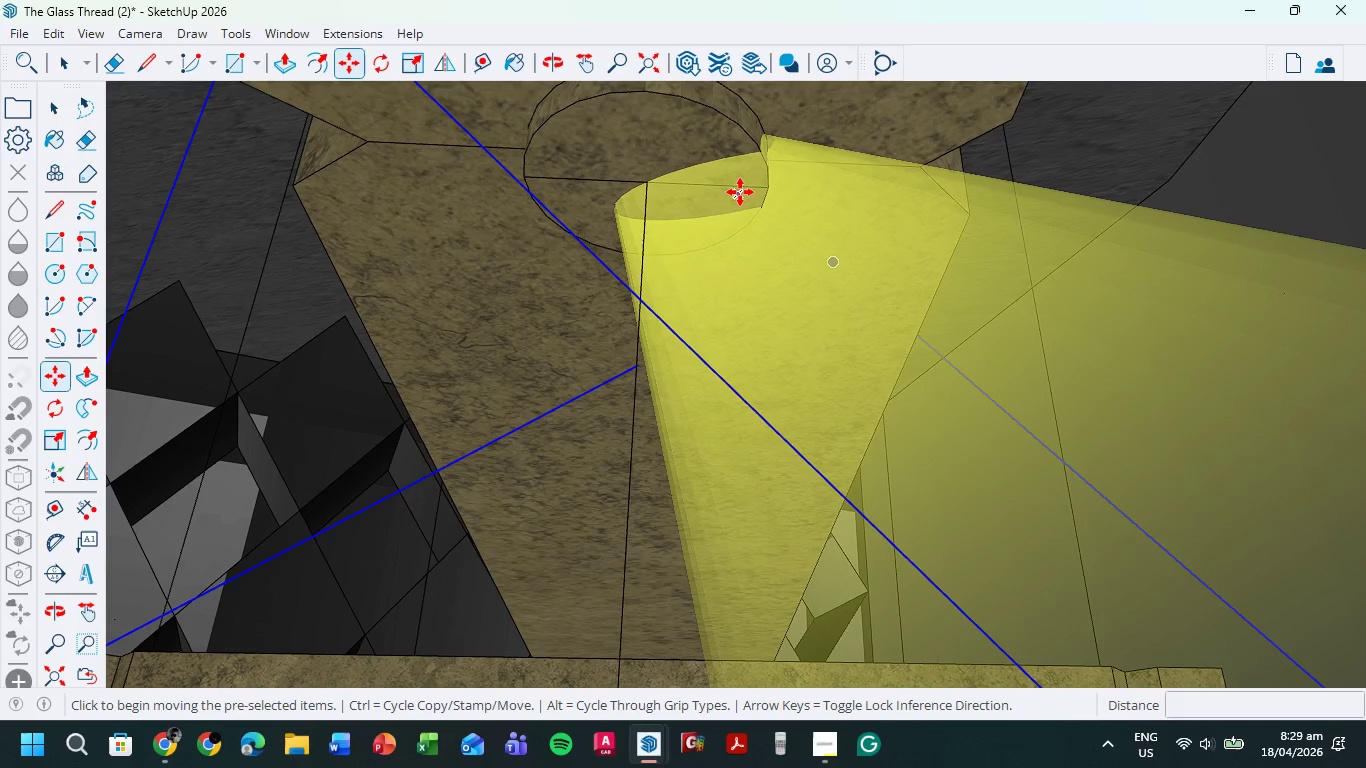 
left_click([740, 192])
 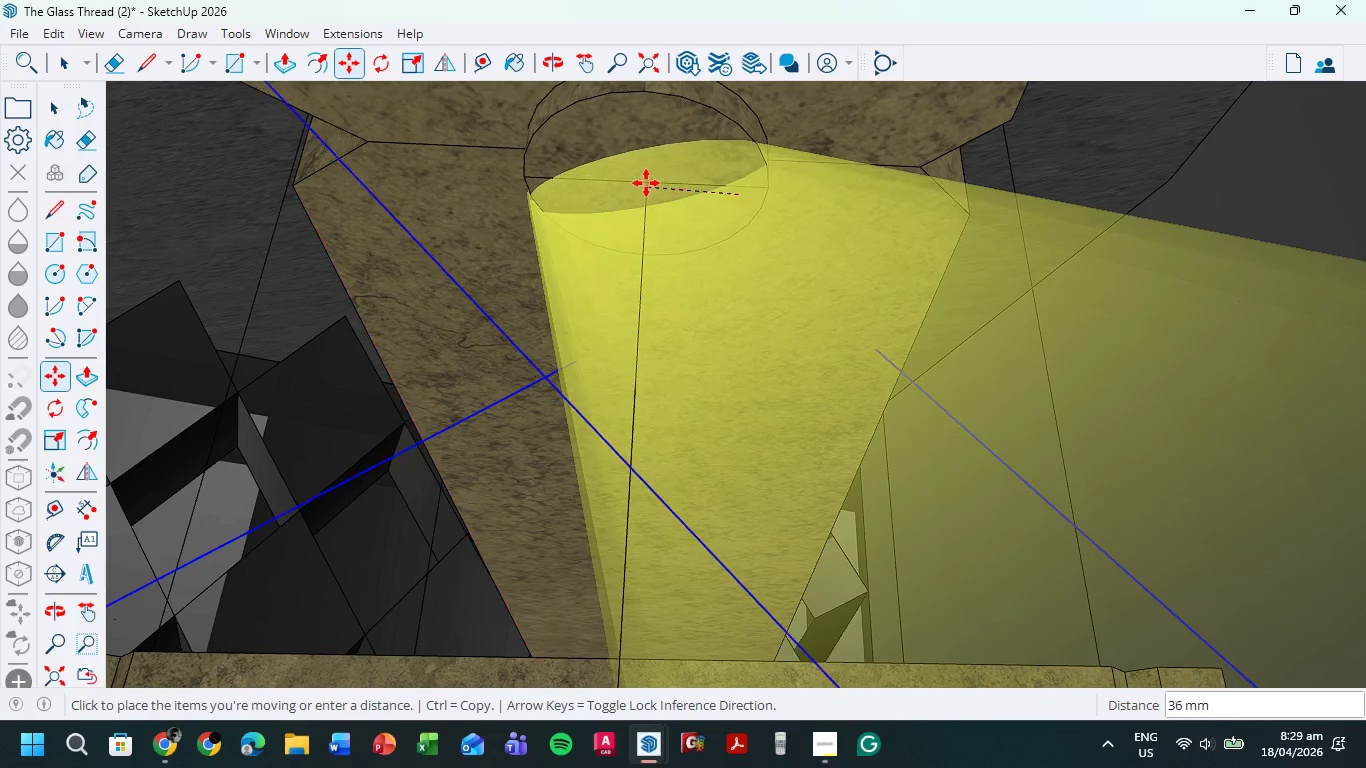 
left_click([647, 183])
 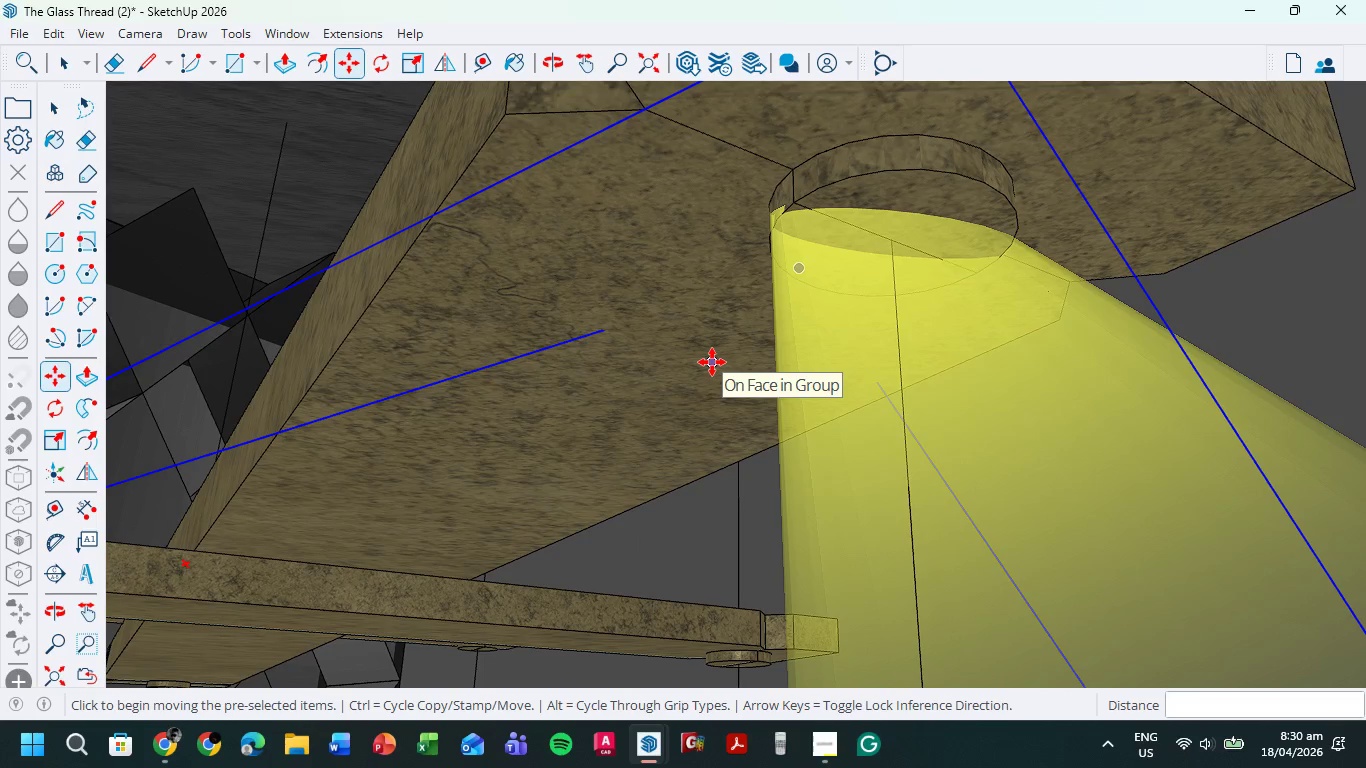 
wait(11.61)
 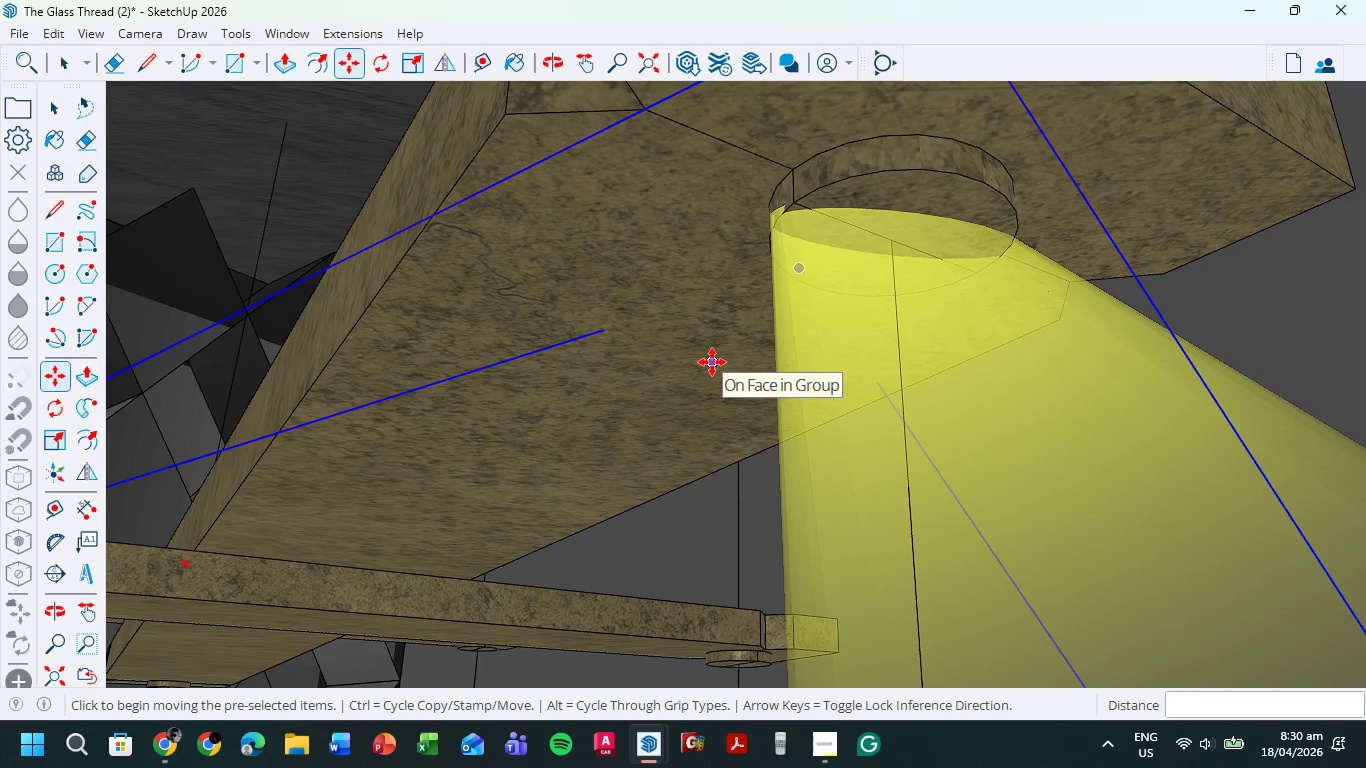 
scroll: coordinate [936, 408], scroll_direction: down, amount: 28.0
 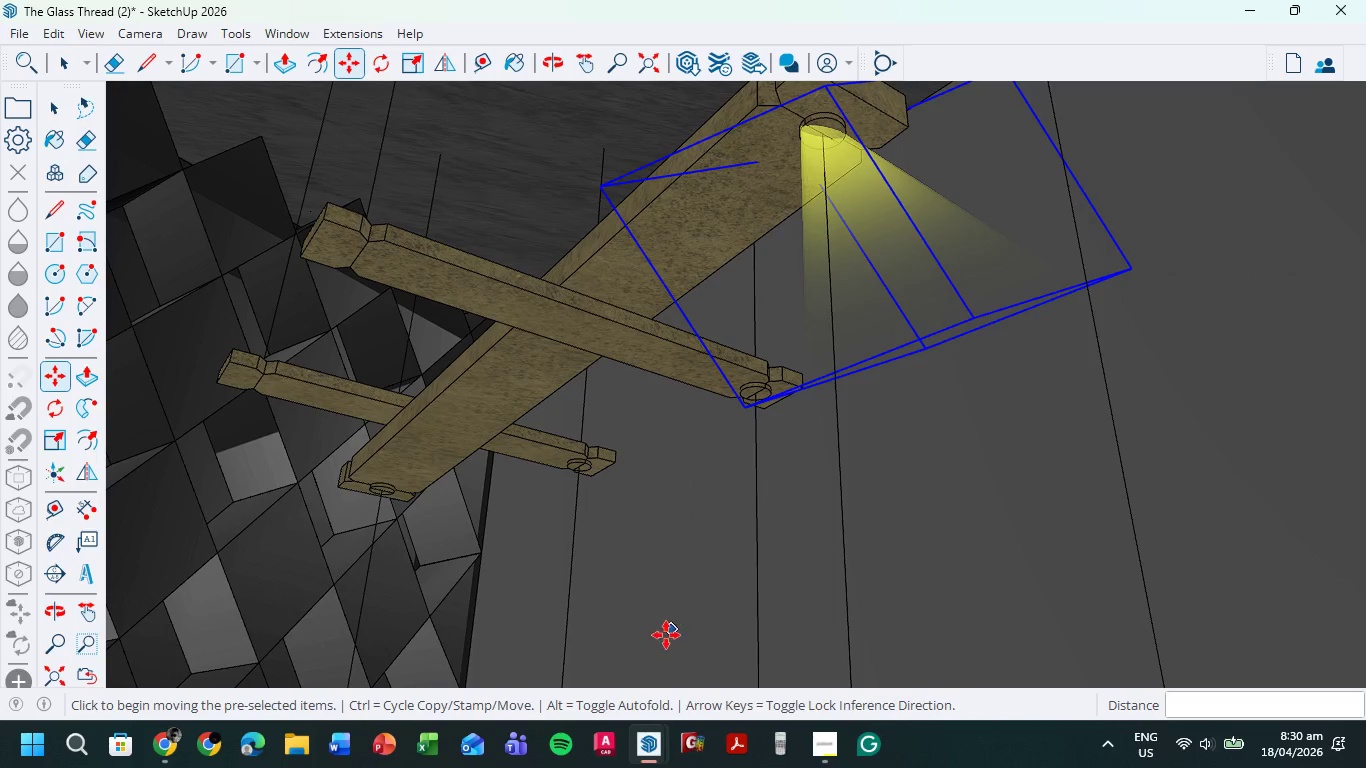 
wait(7.18)
 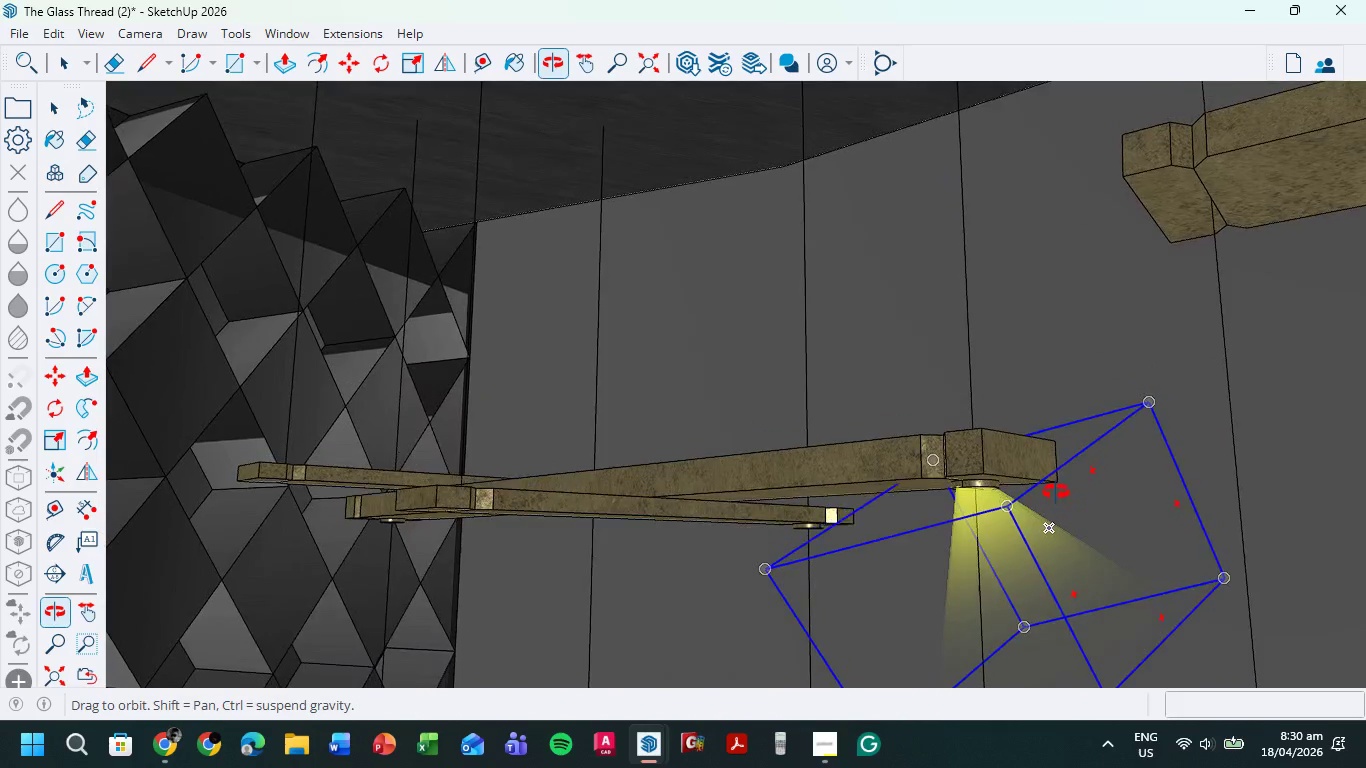 
left_click([713, 636])
 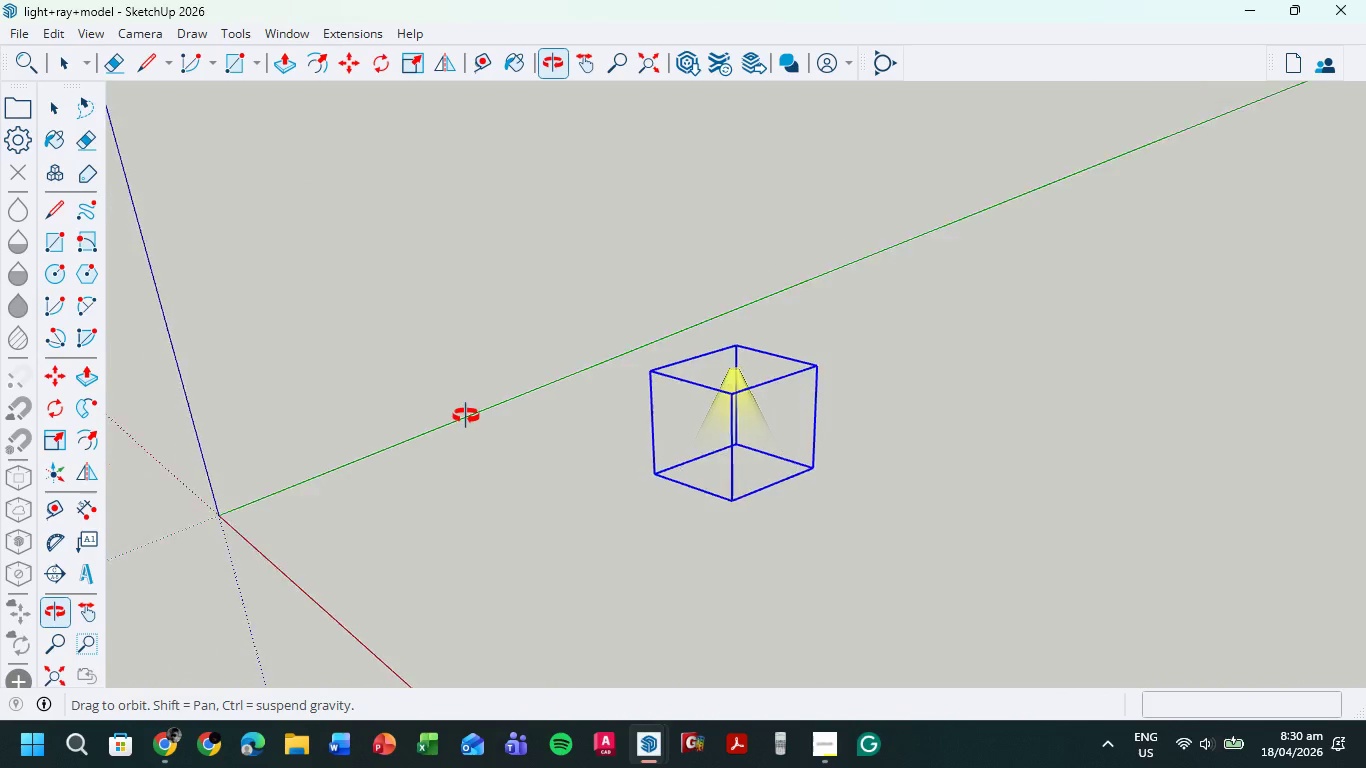 
scroll: coordinate [728, 361], scroll_direction: up, amount: 17.0
 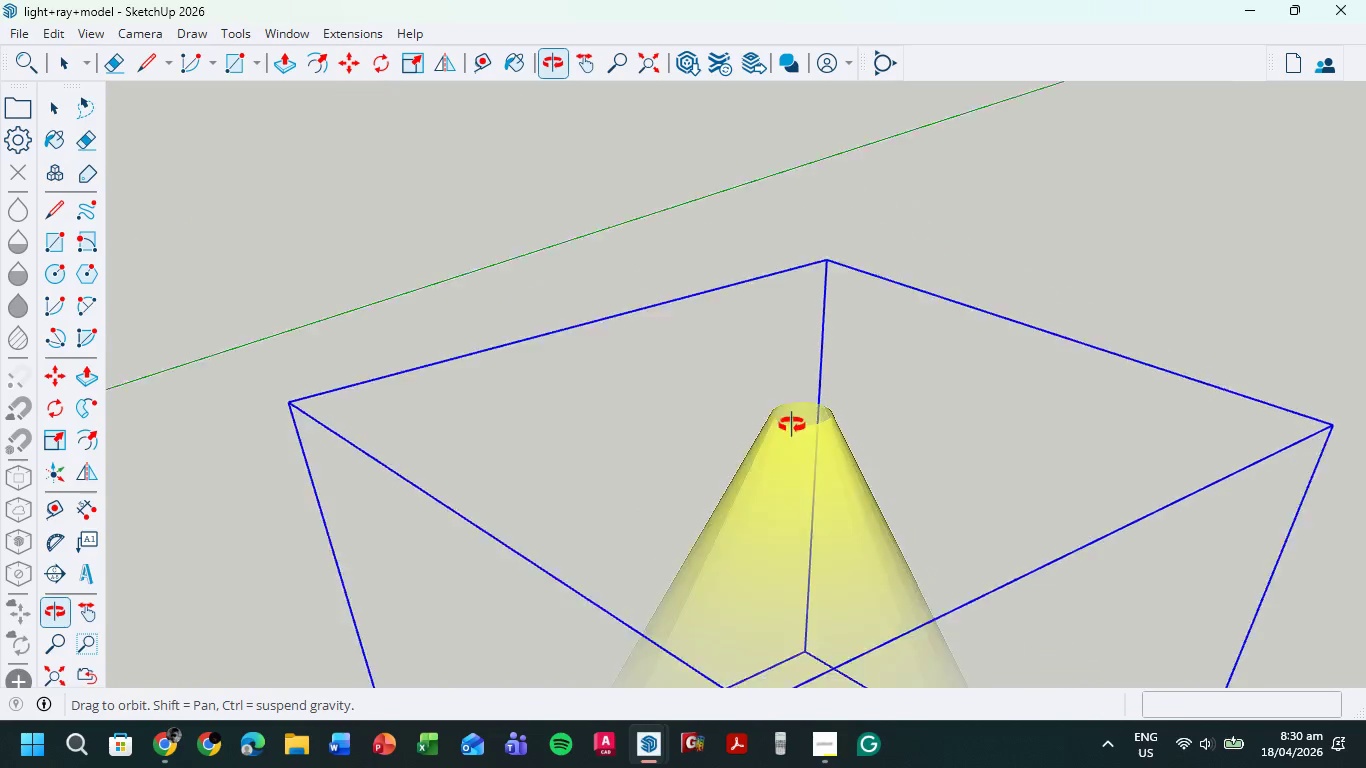 
scroll: coordinate [798, 407], scroll_direction: down, amount: 15.0
 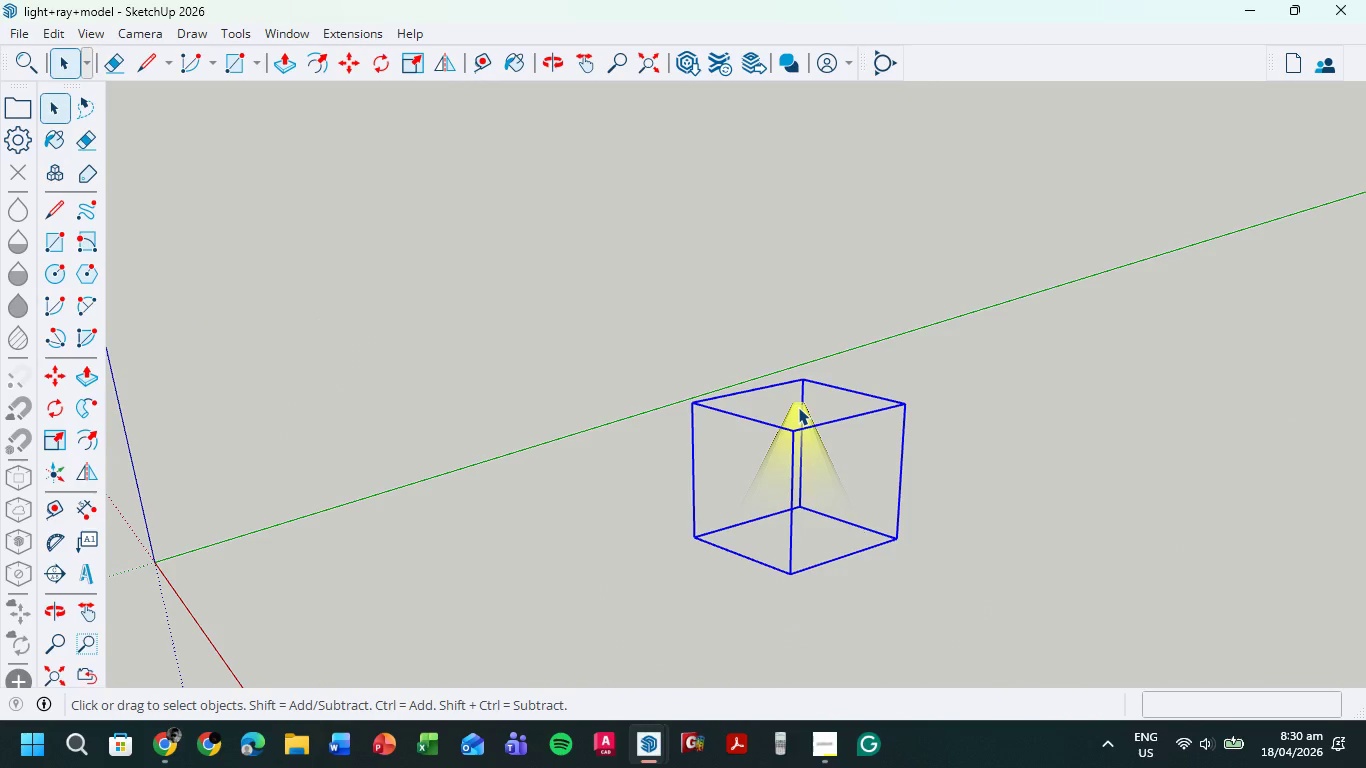 
key(Control+C)
 